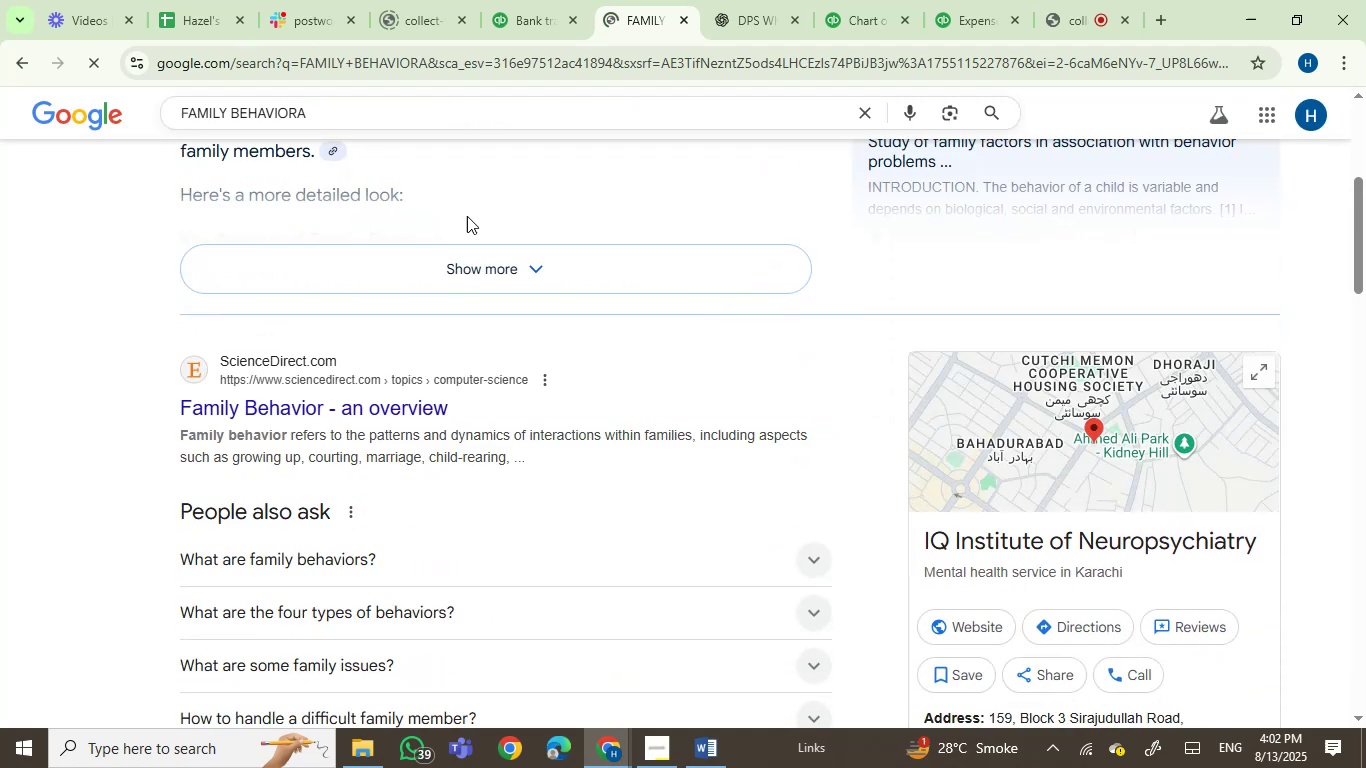 
left_click([343, 116])
 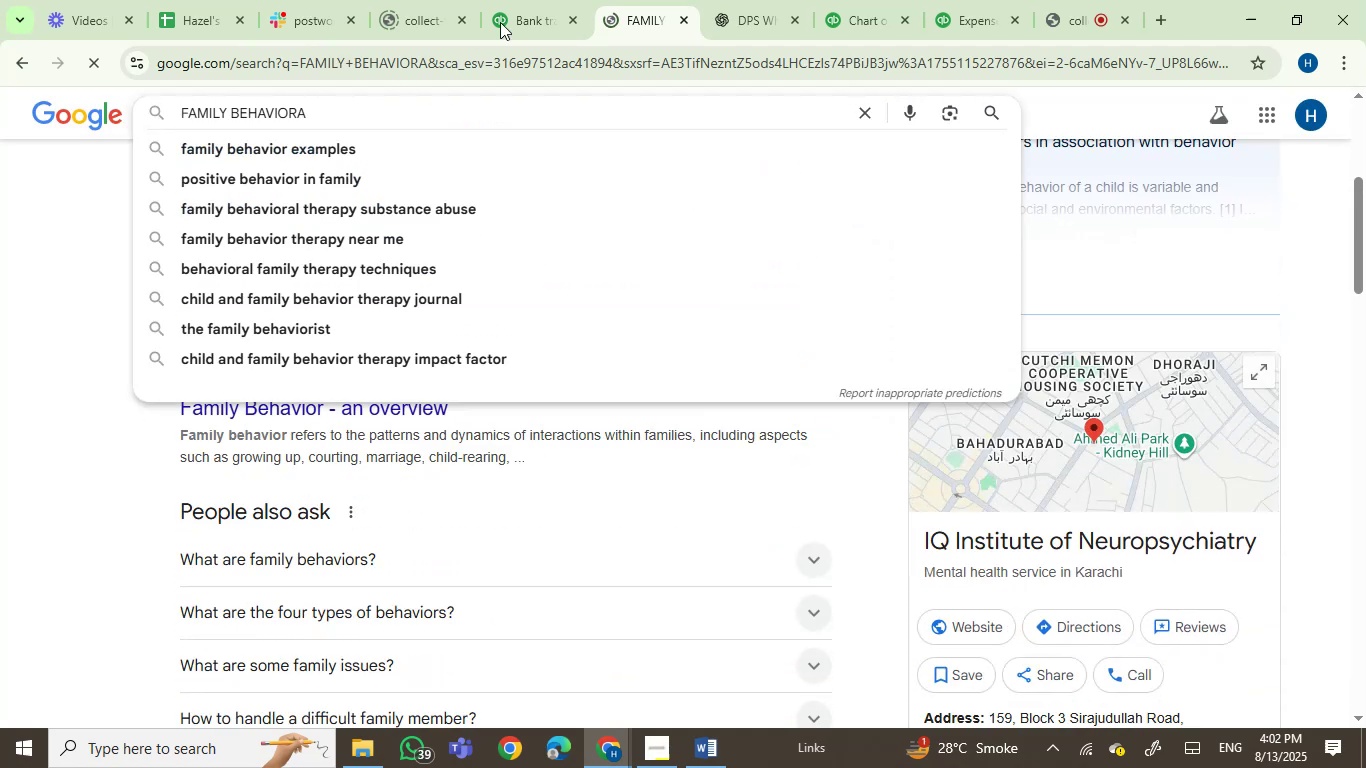 
left_click([531, 0])
 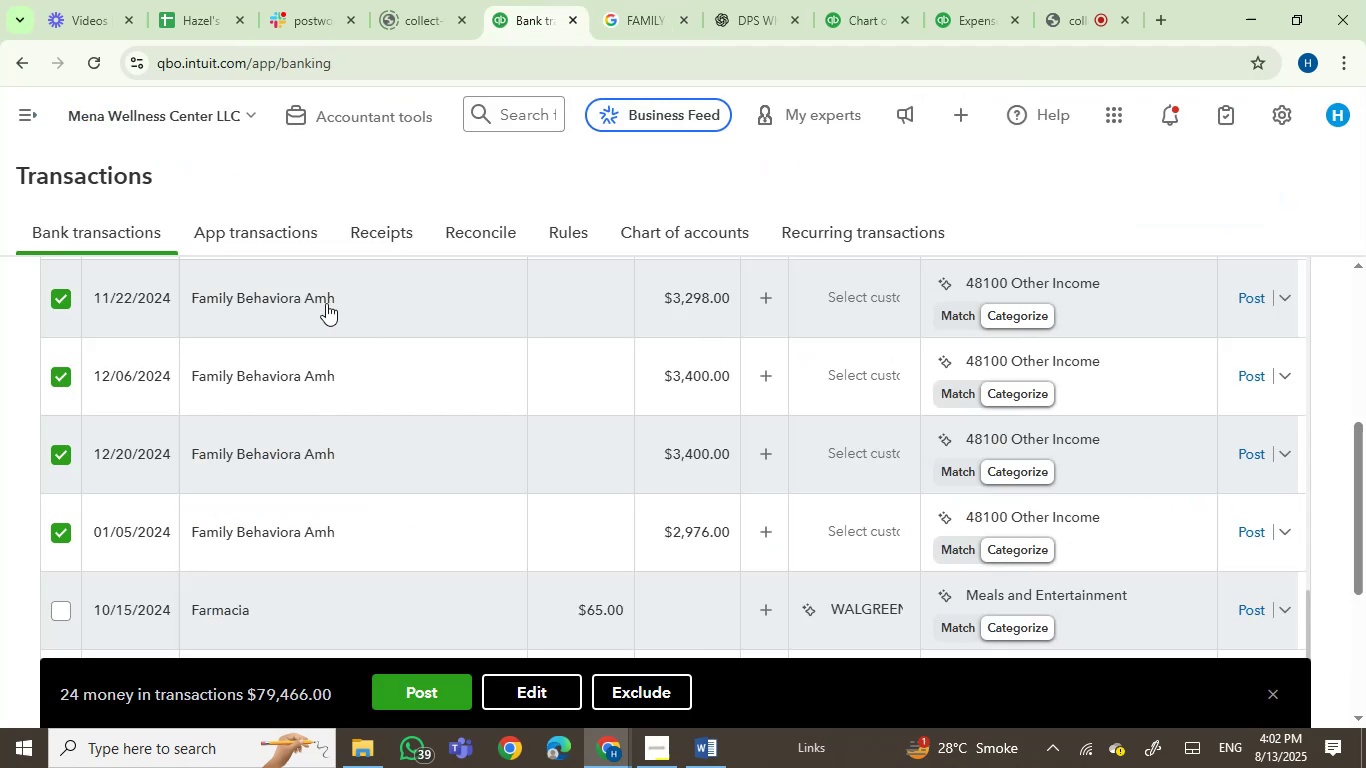 
left_click([326, 303])
 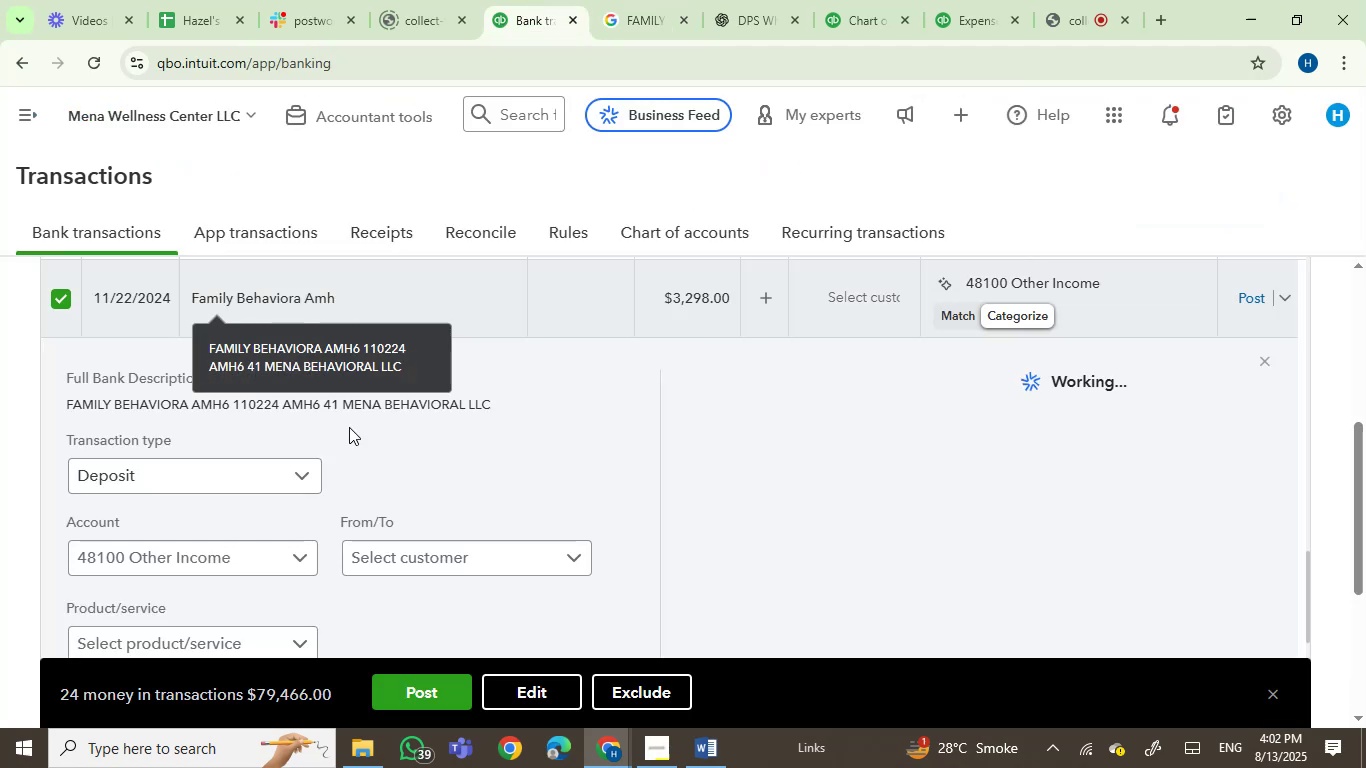 
scroll: coordinate [344, 428], scroll_direction: down, amount: 1.0
 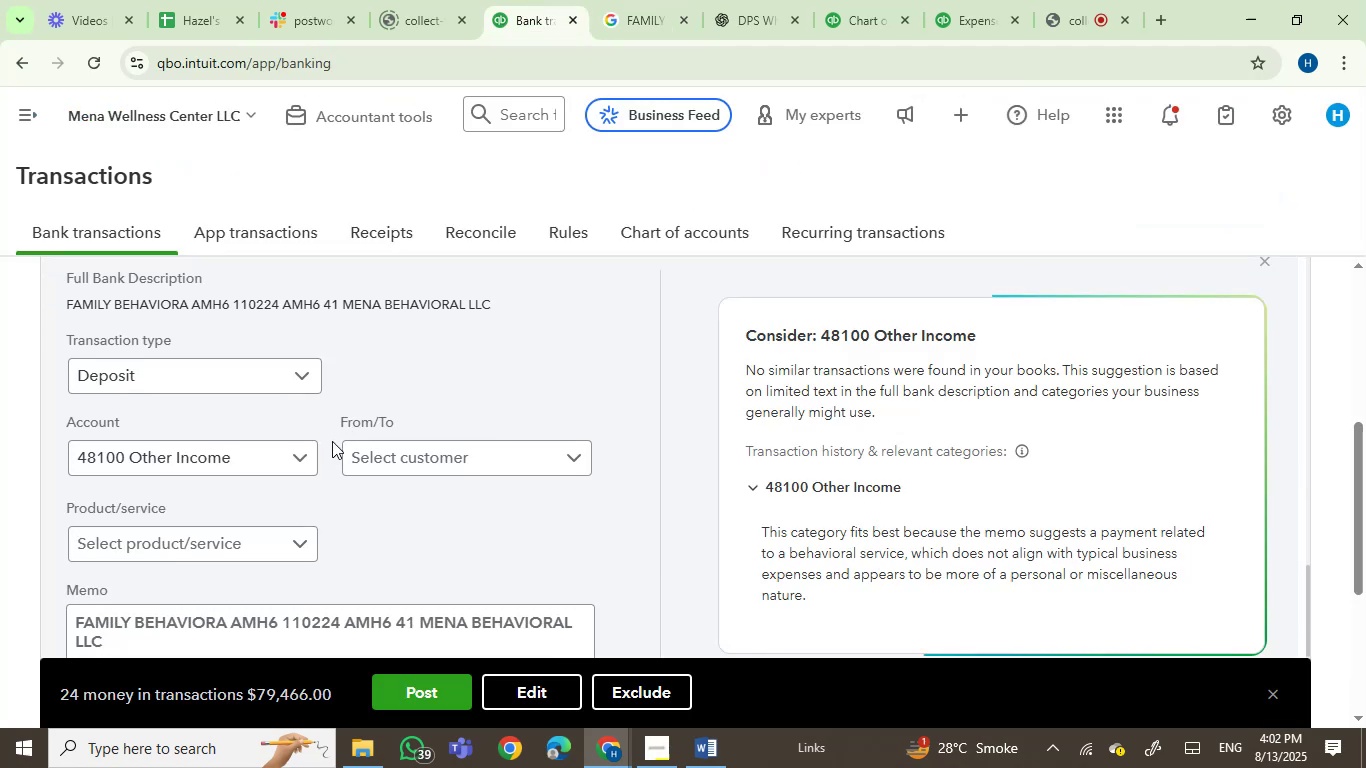 
scroll: coordinate [332, 441], scroll_direction: up, amount: 2.0
 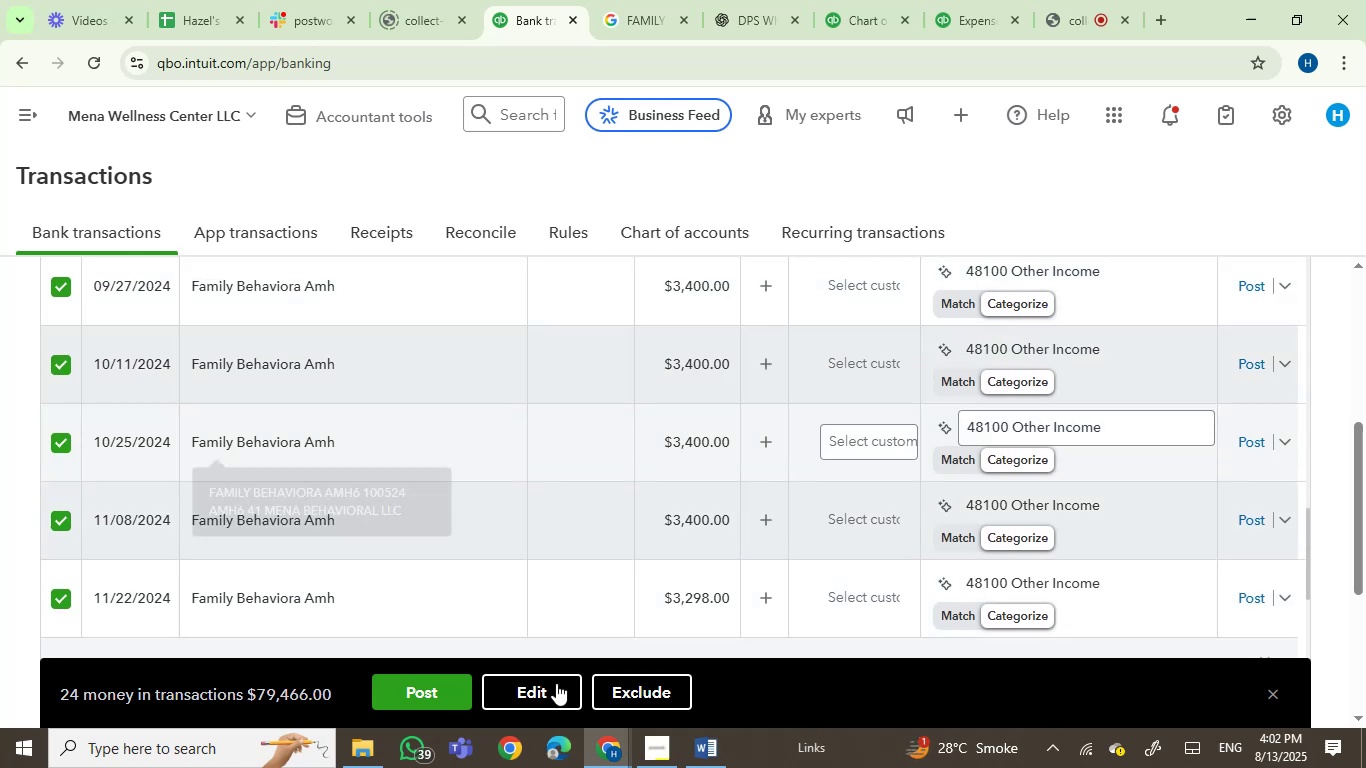 
left_click([518, 694])
 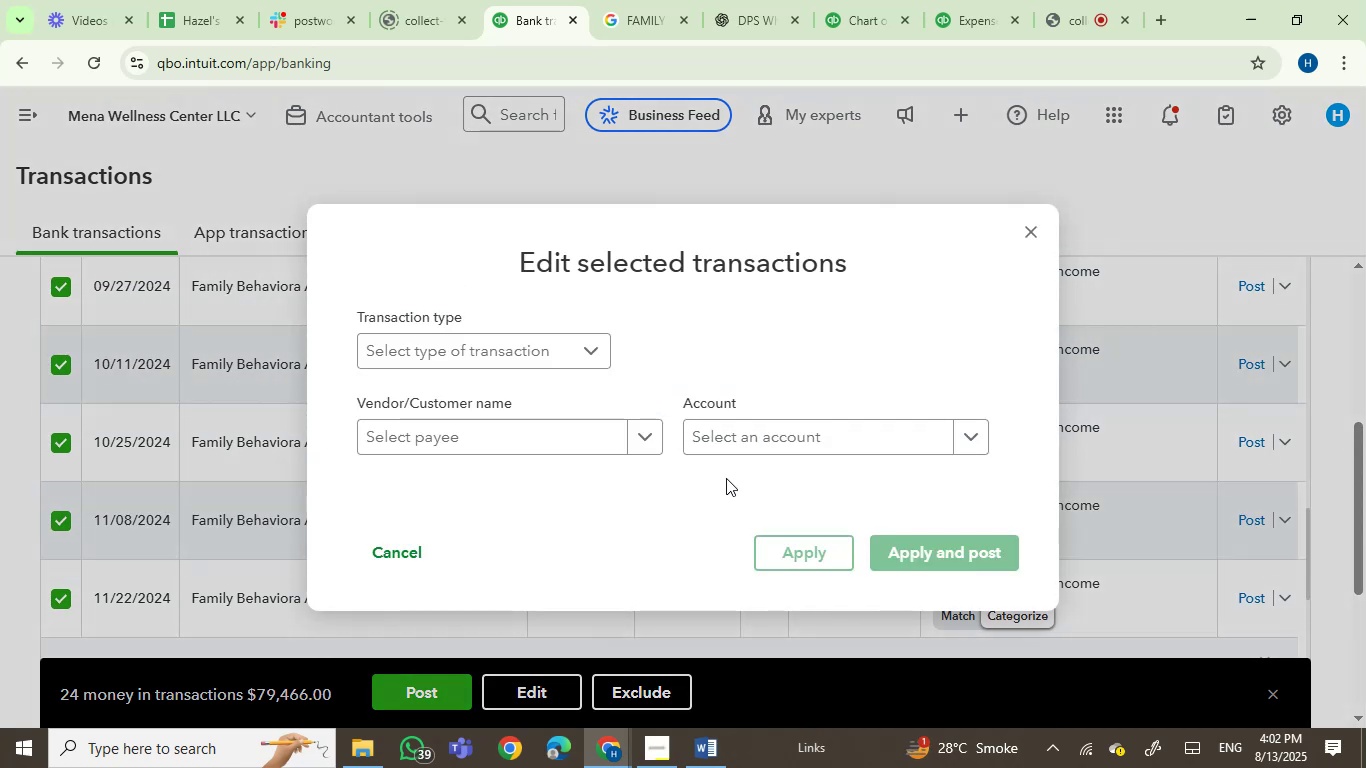 
left_click([735, 430])
 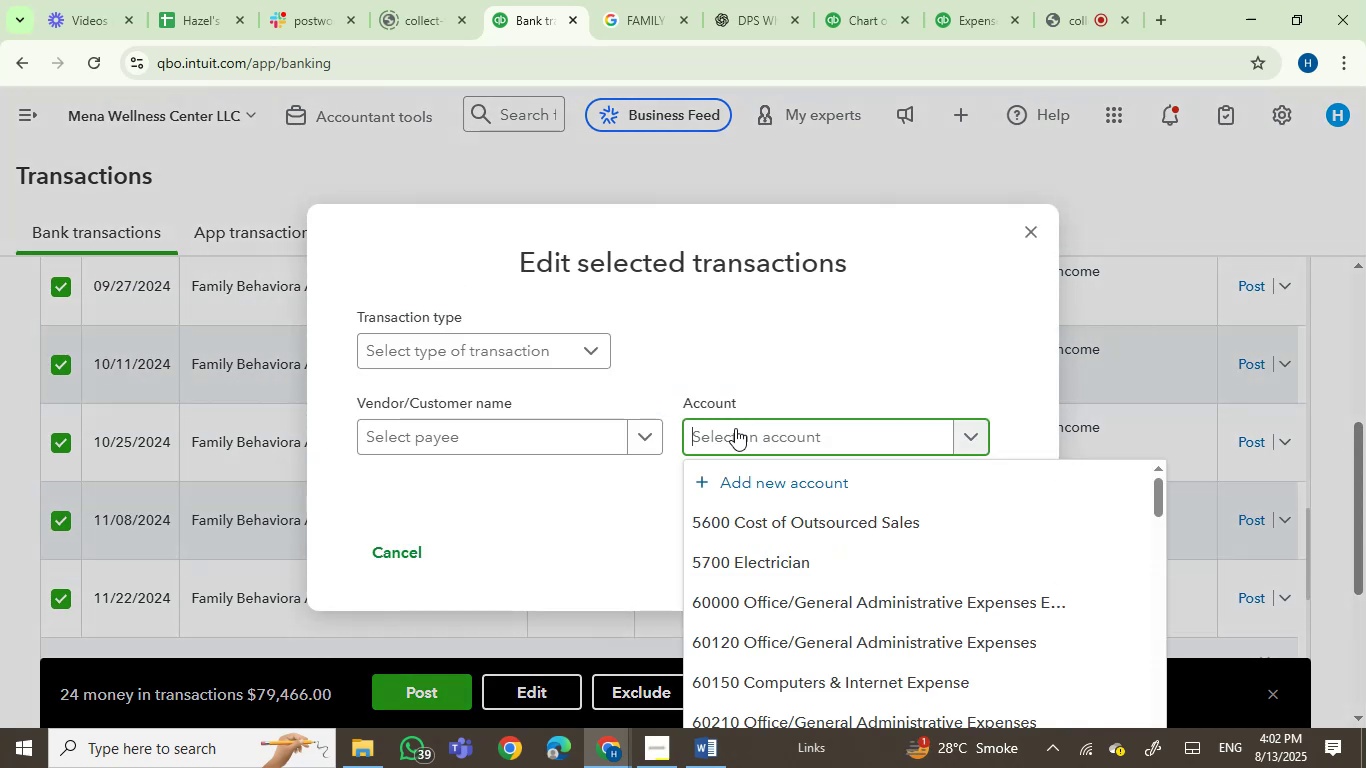 
type(consu)
 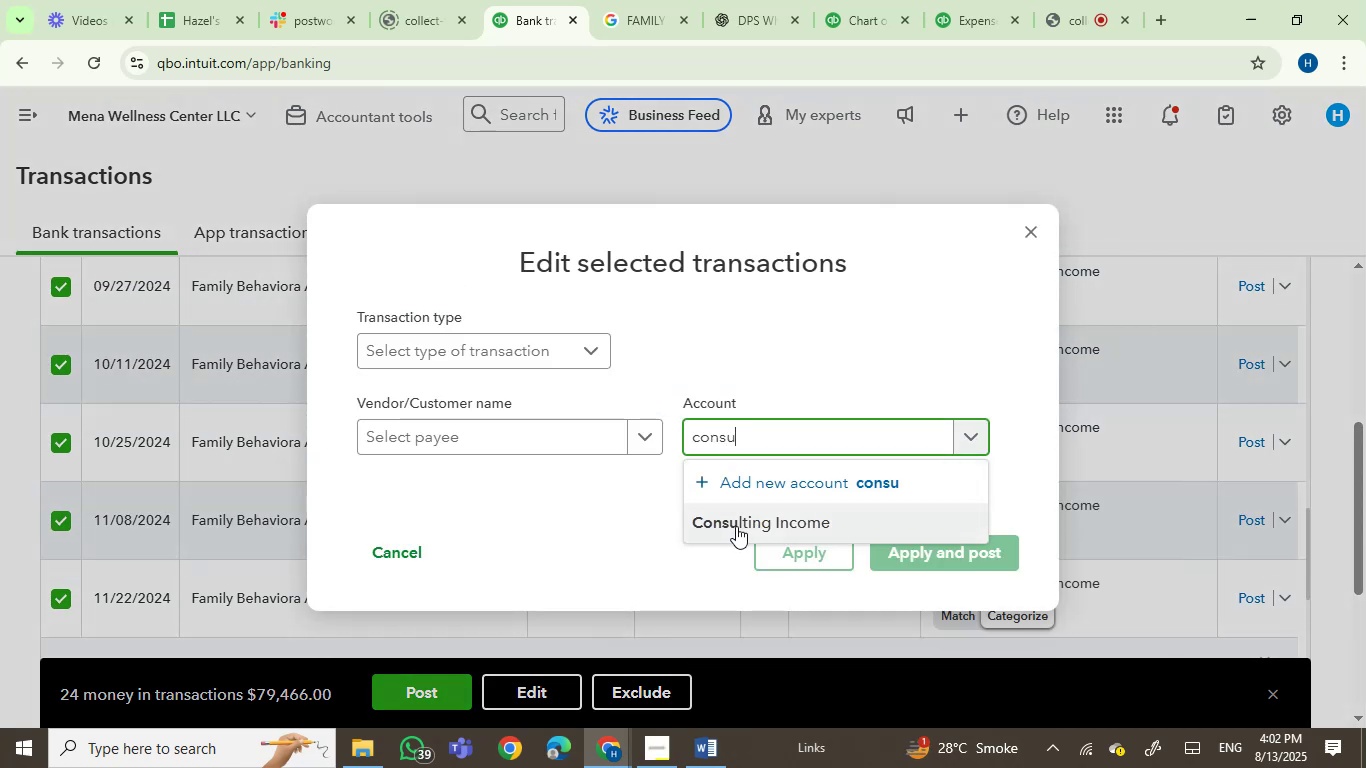 
double_click([931, 561])
 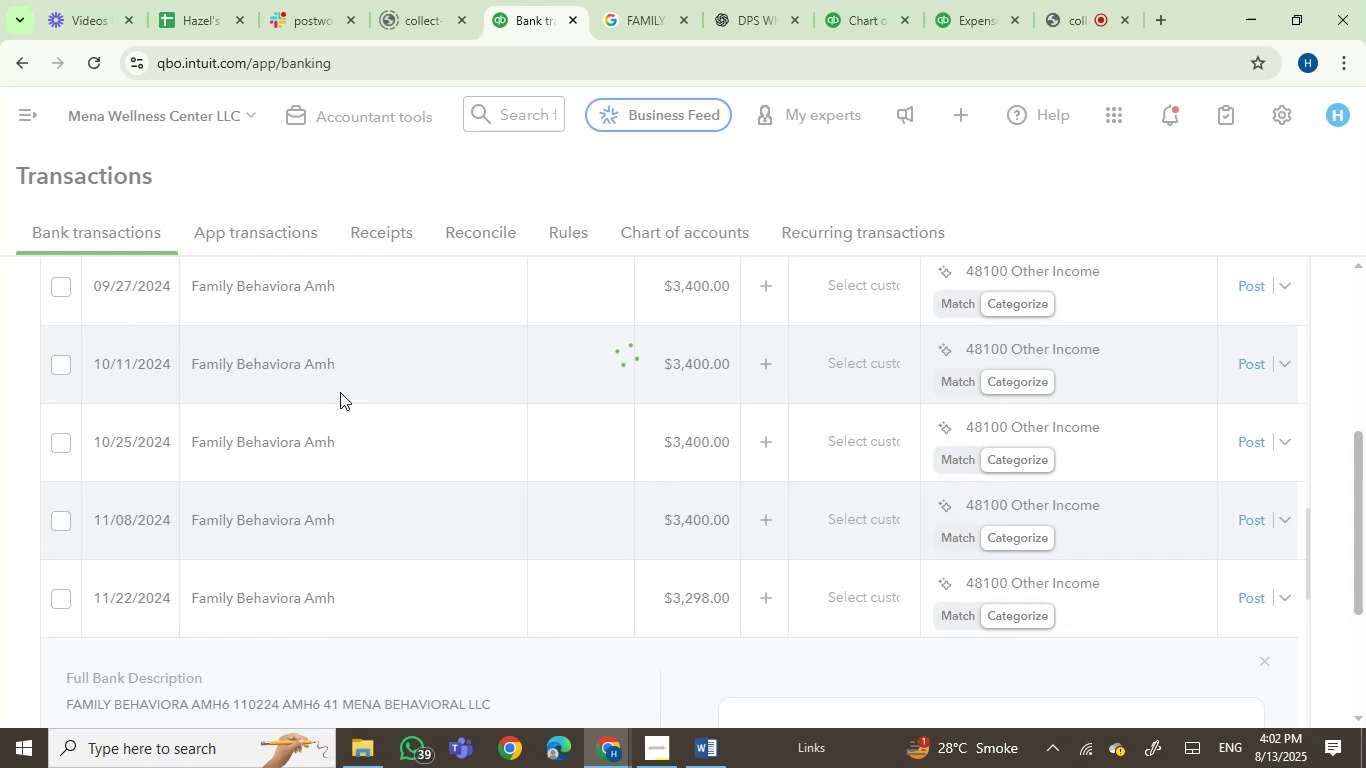 
wait(7.25)
 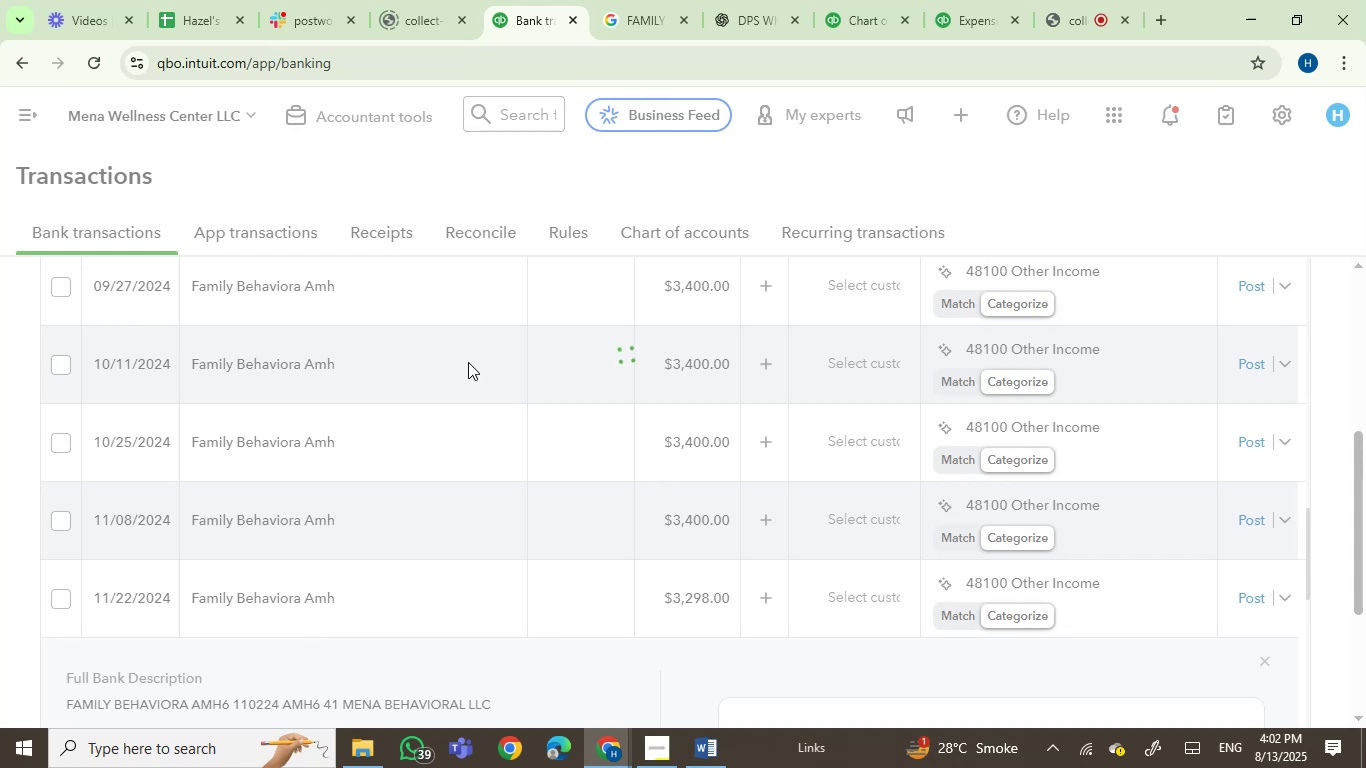 
left_click([178, 14])
 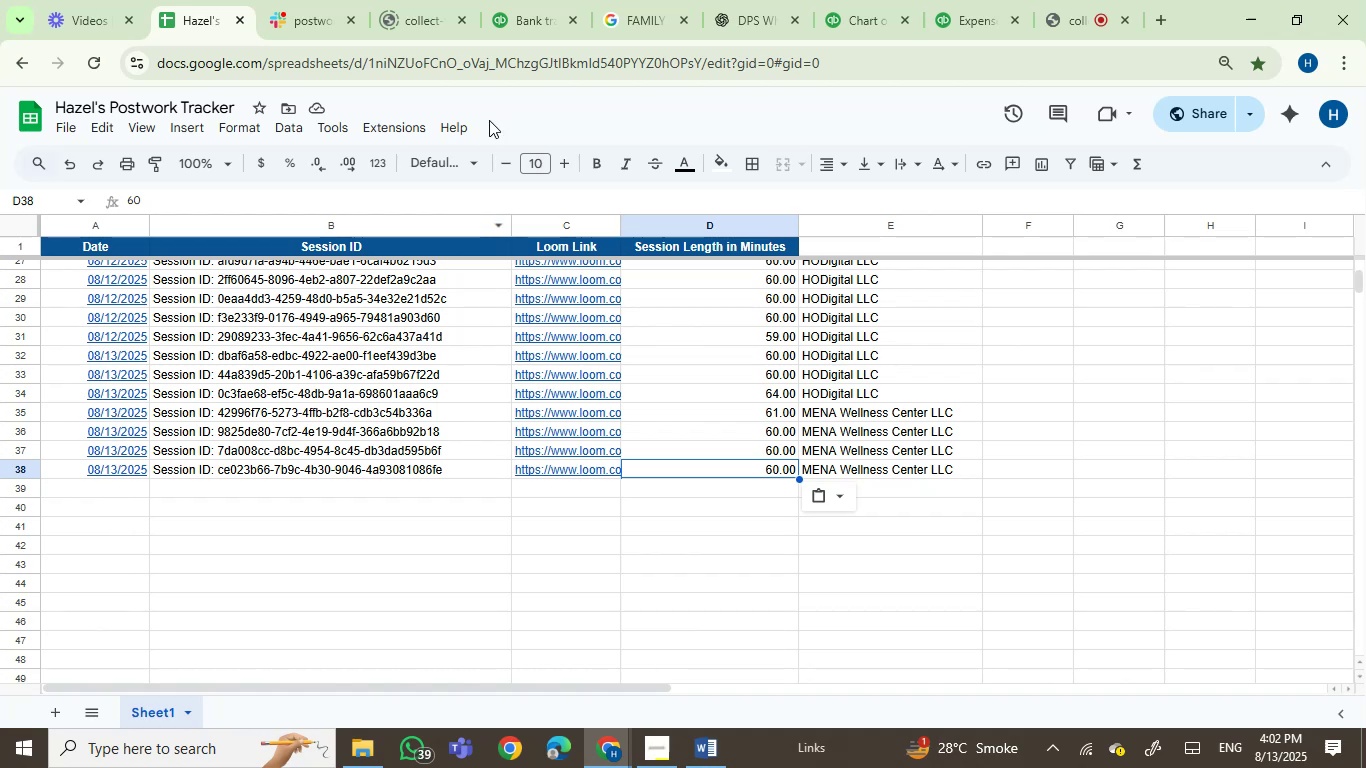 
wait(12.85)
 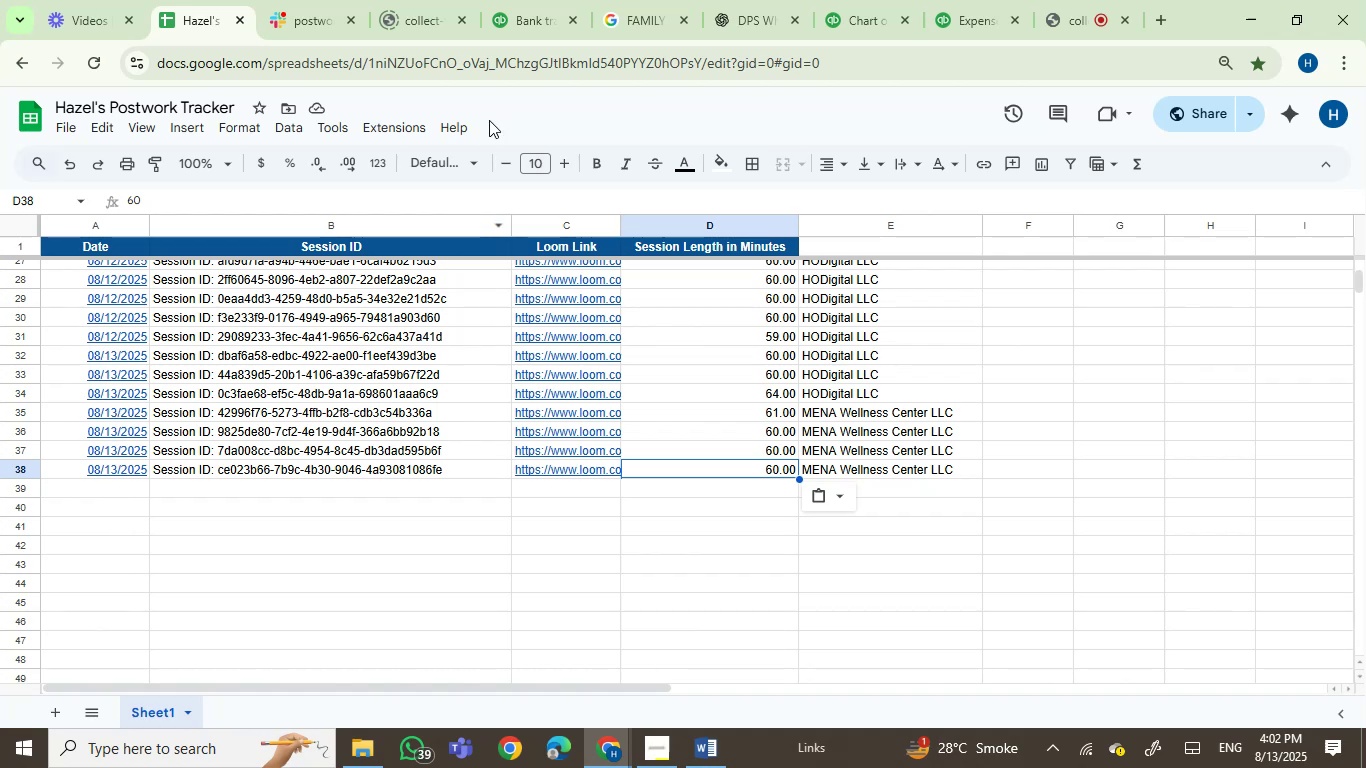 
left_click([499, 10])
 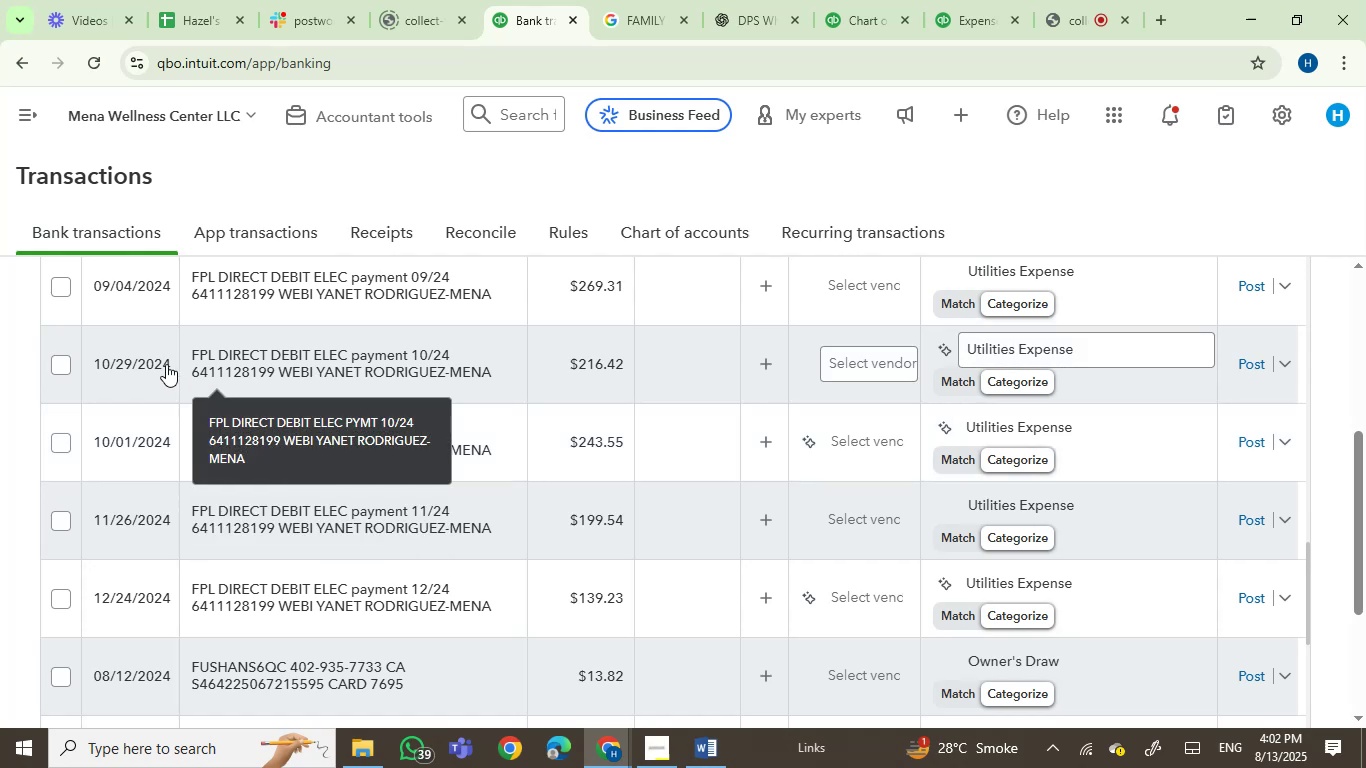 
left_click([56, 365])
 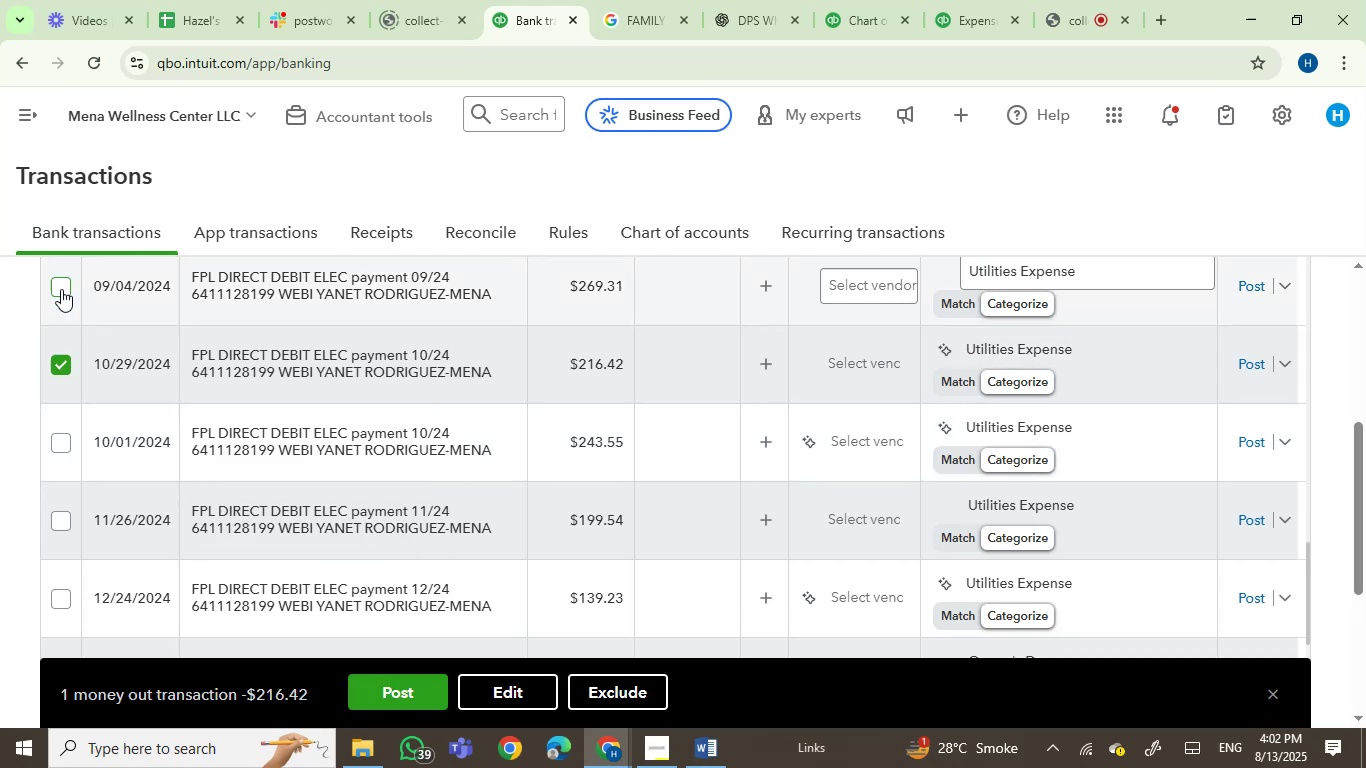 
left_click([61, 289])
 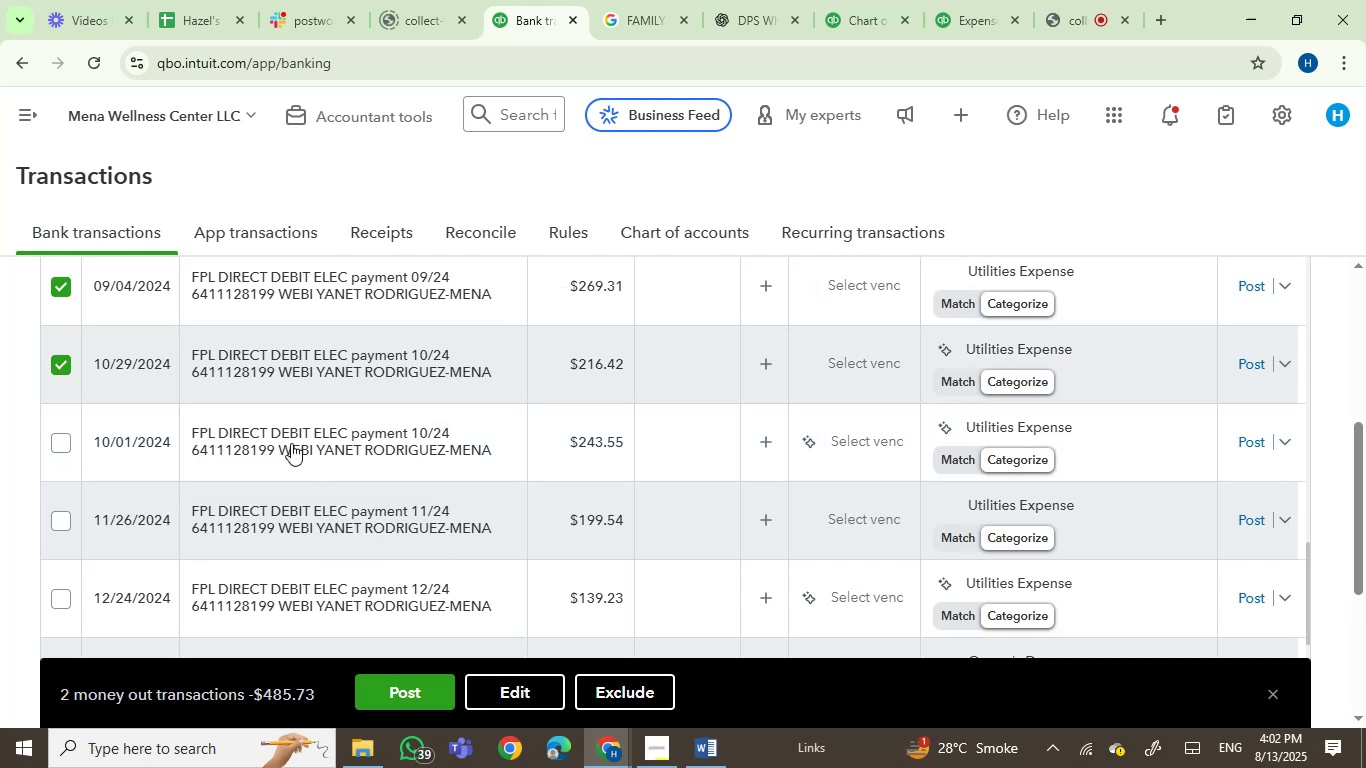 
left_click([291, 443])
 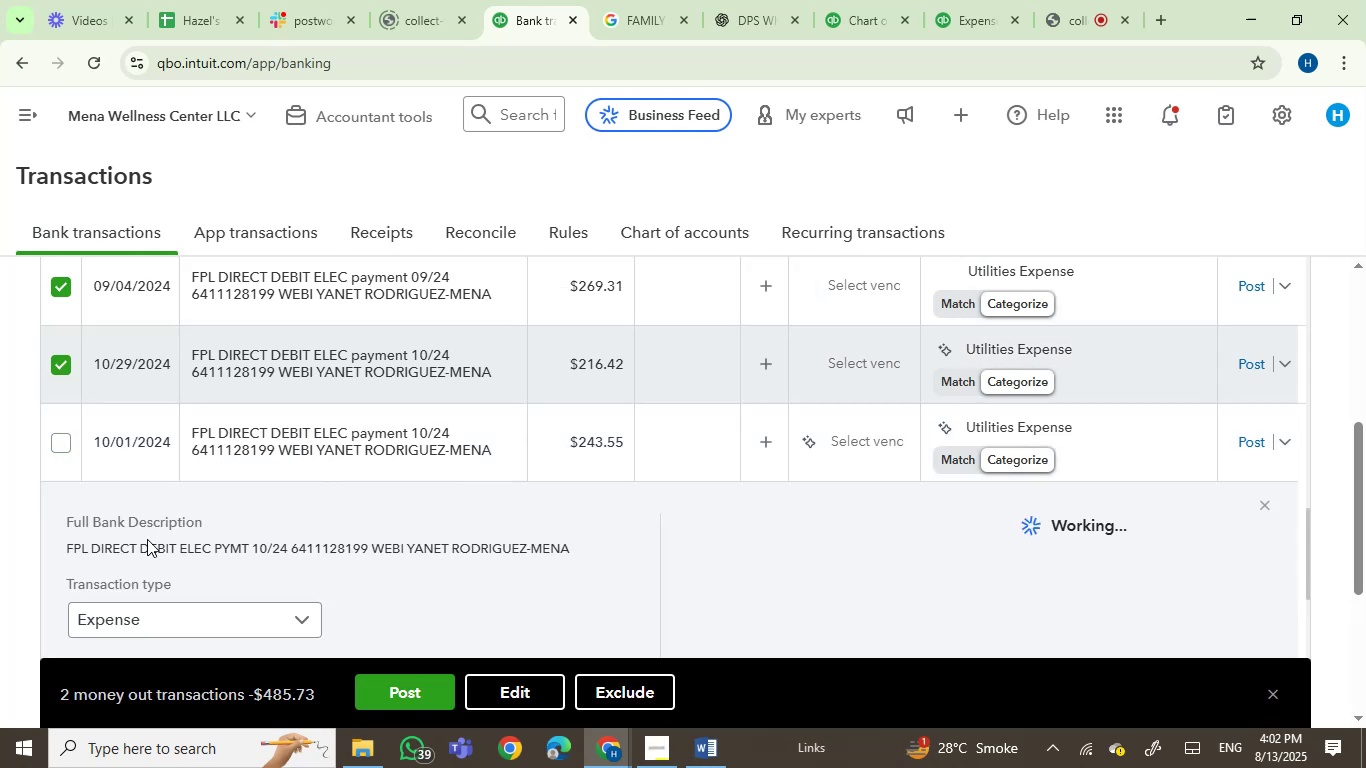 
left_click([72, 542])
 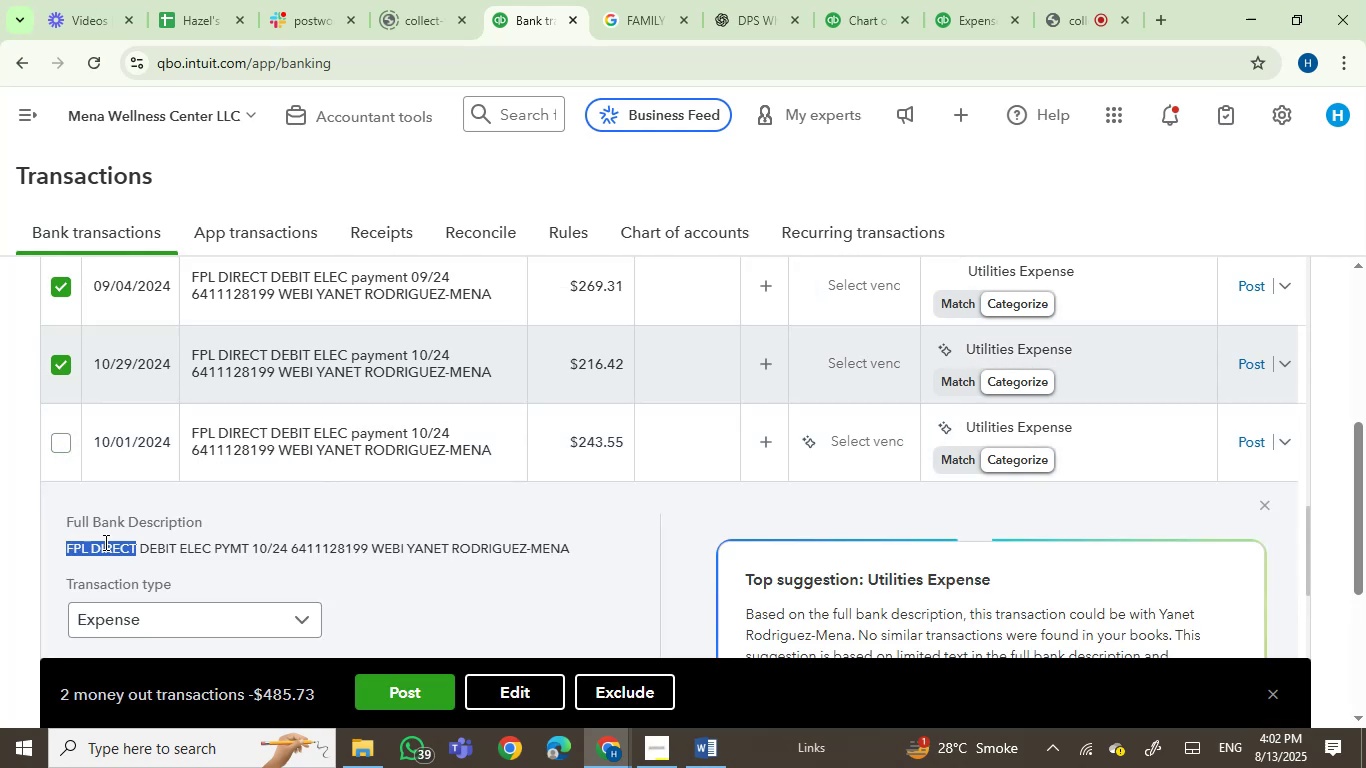 
key(Control+C)
 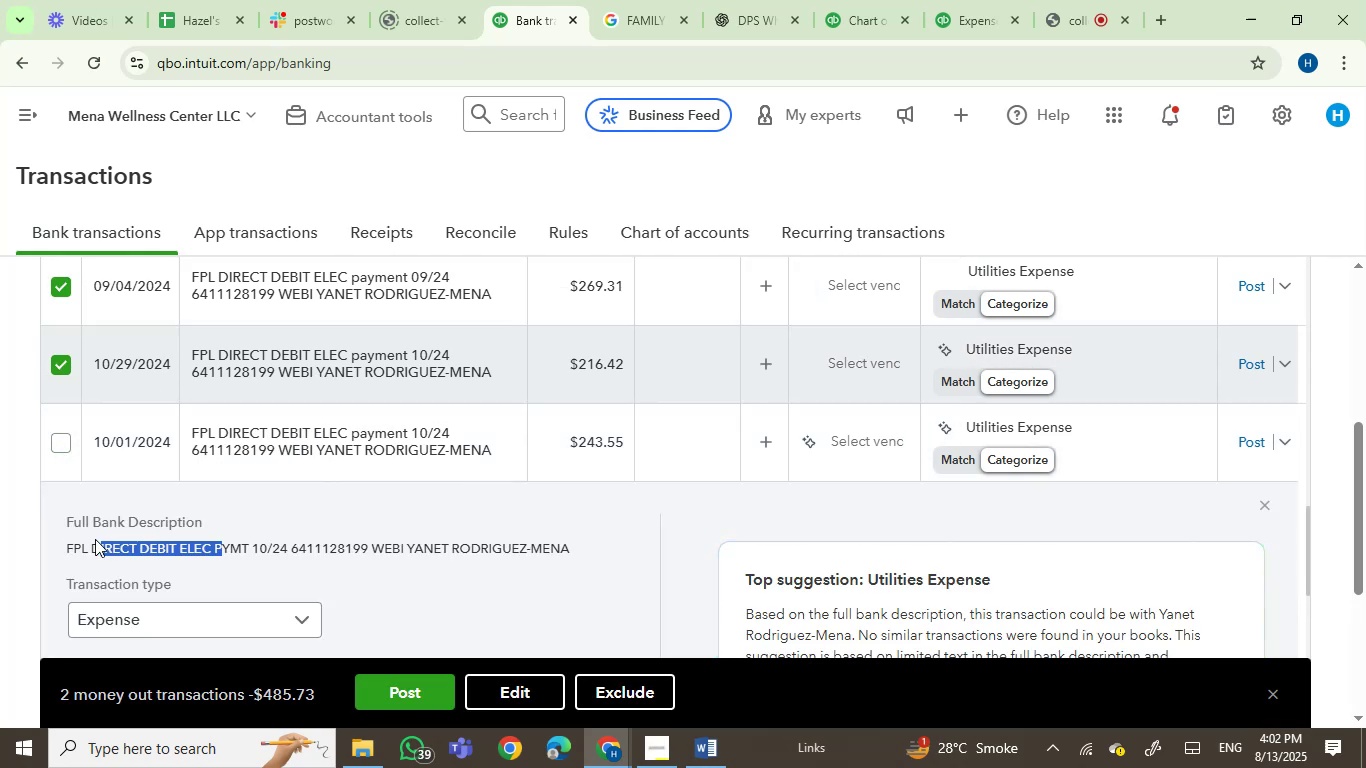 
key(Control+C)
 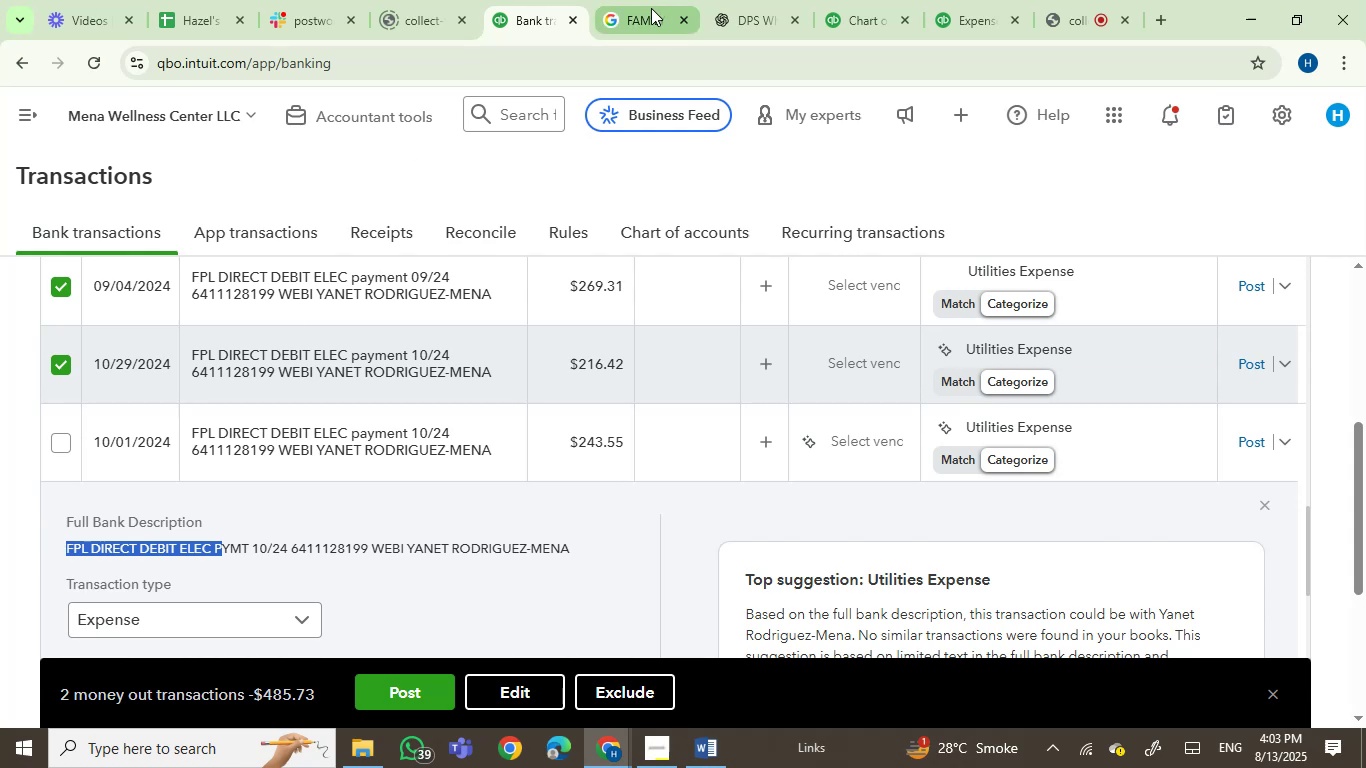 
double_click([630, 87])
 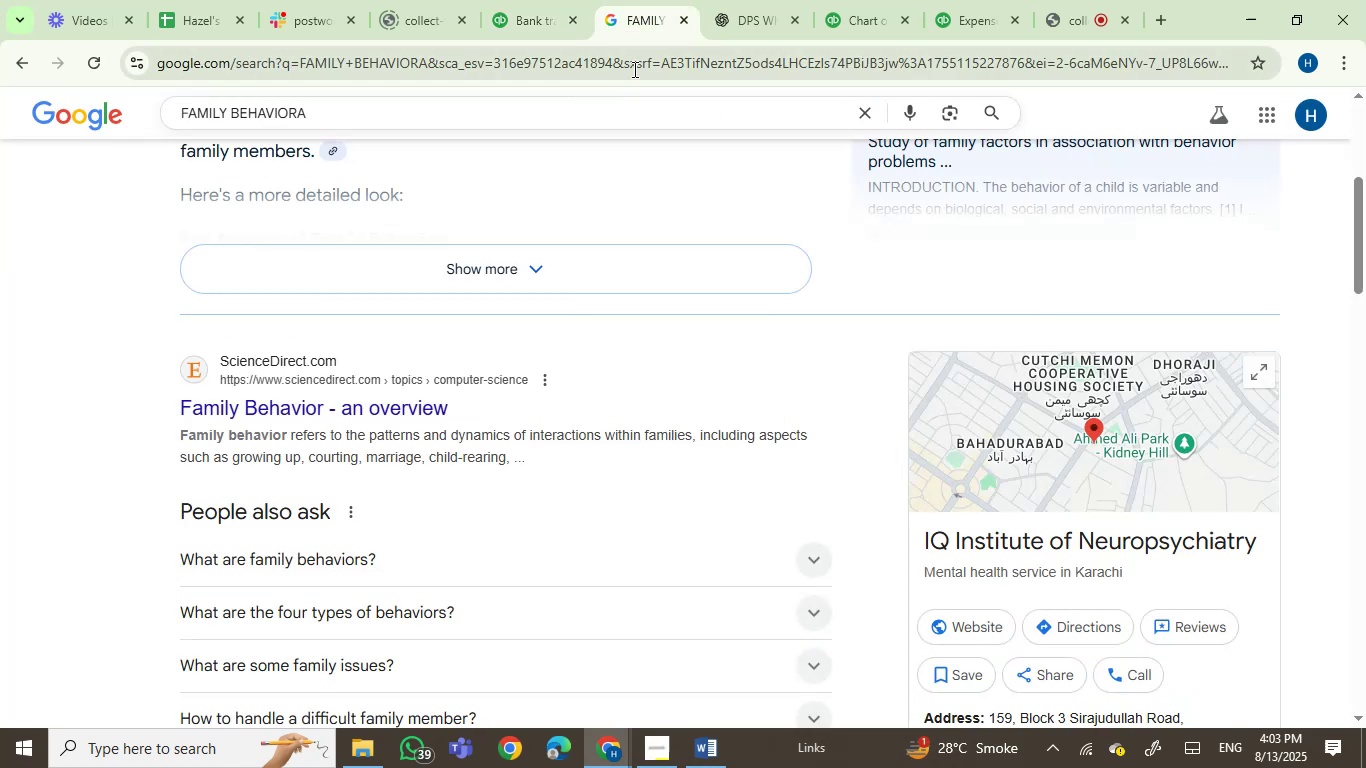 
key(Control+ControlLeft)
 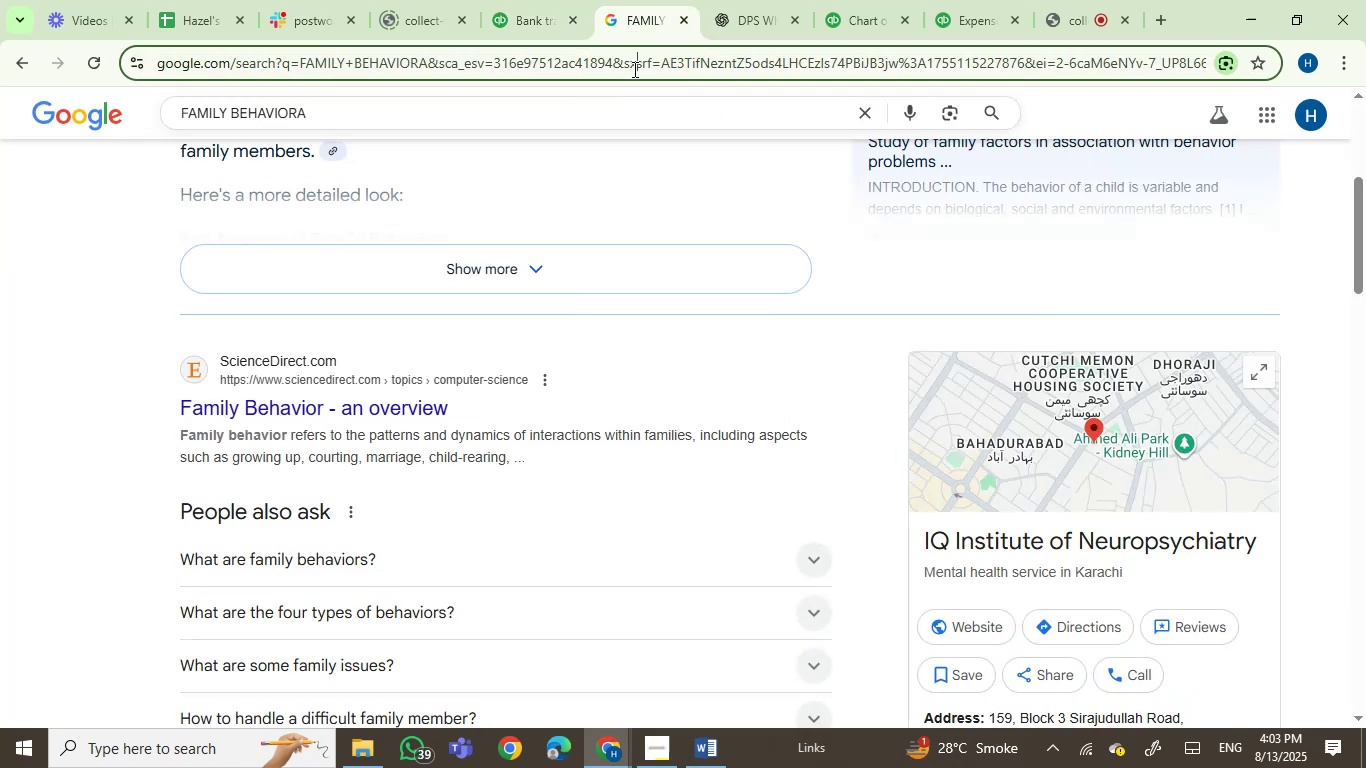 
triple_click([633, 69])
 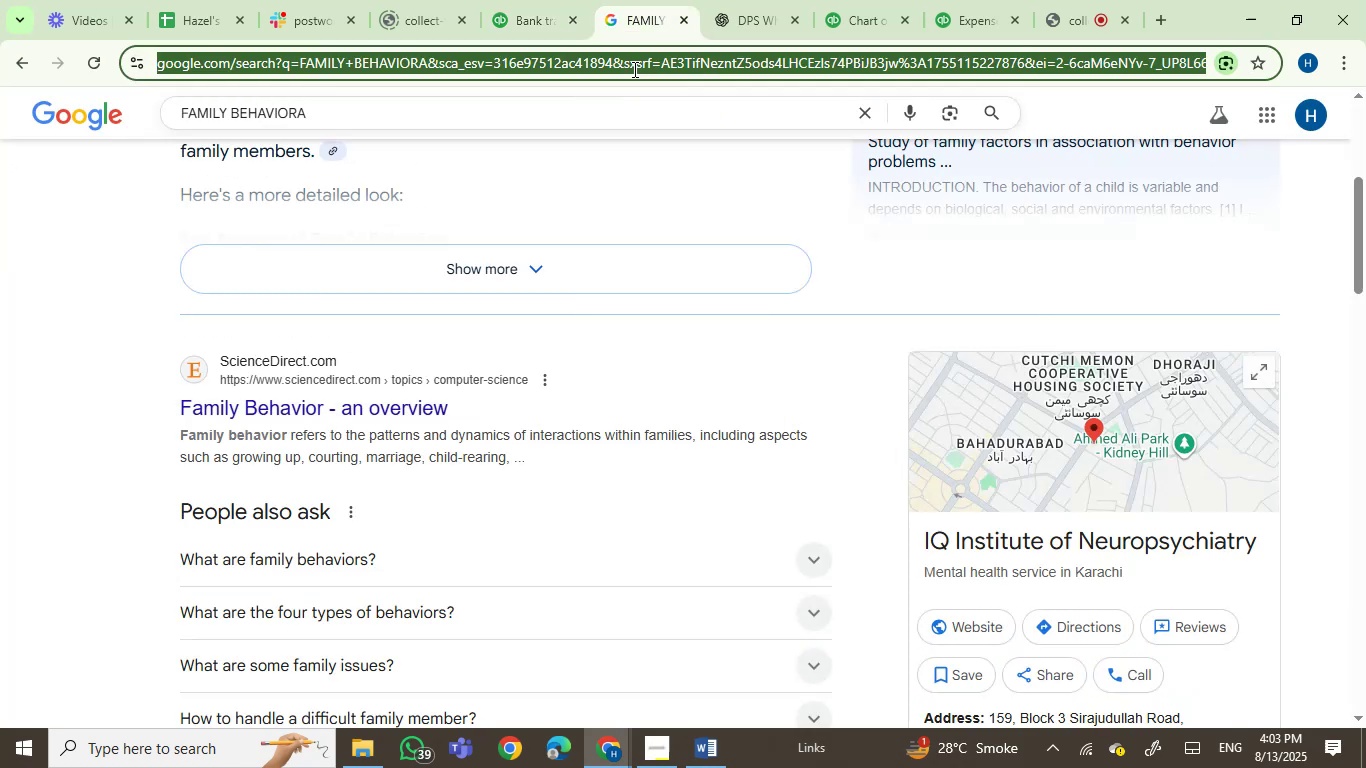 
key(Control+V)
 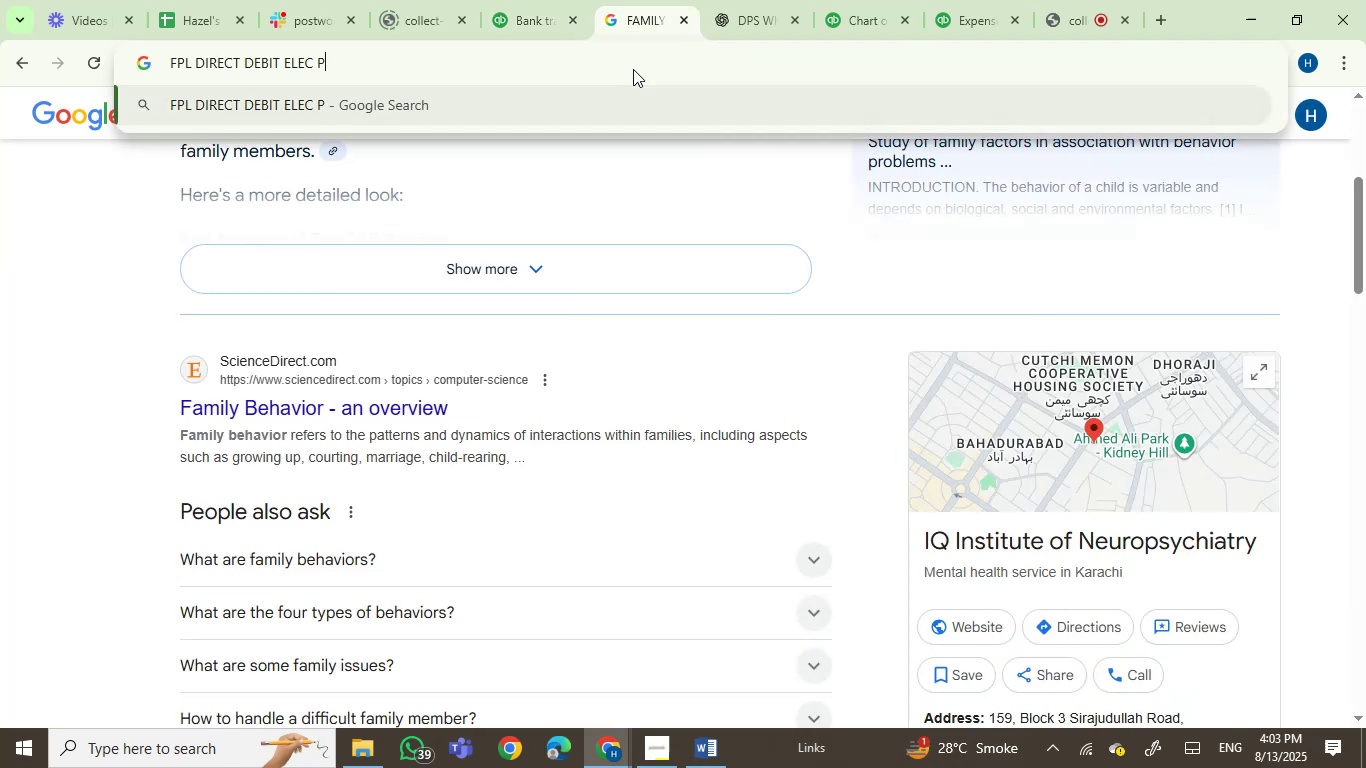 
key(Enter)
 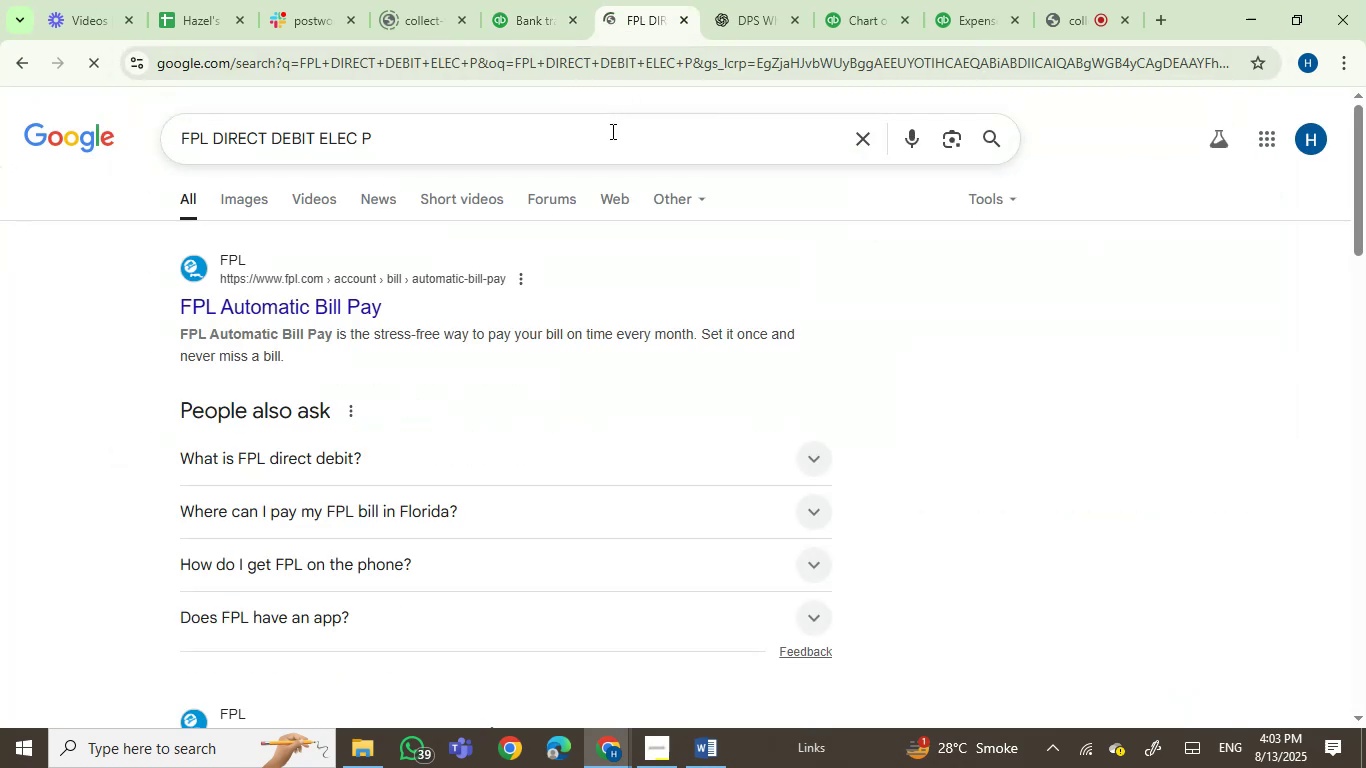 
left_click([533, 17])
 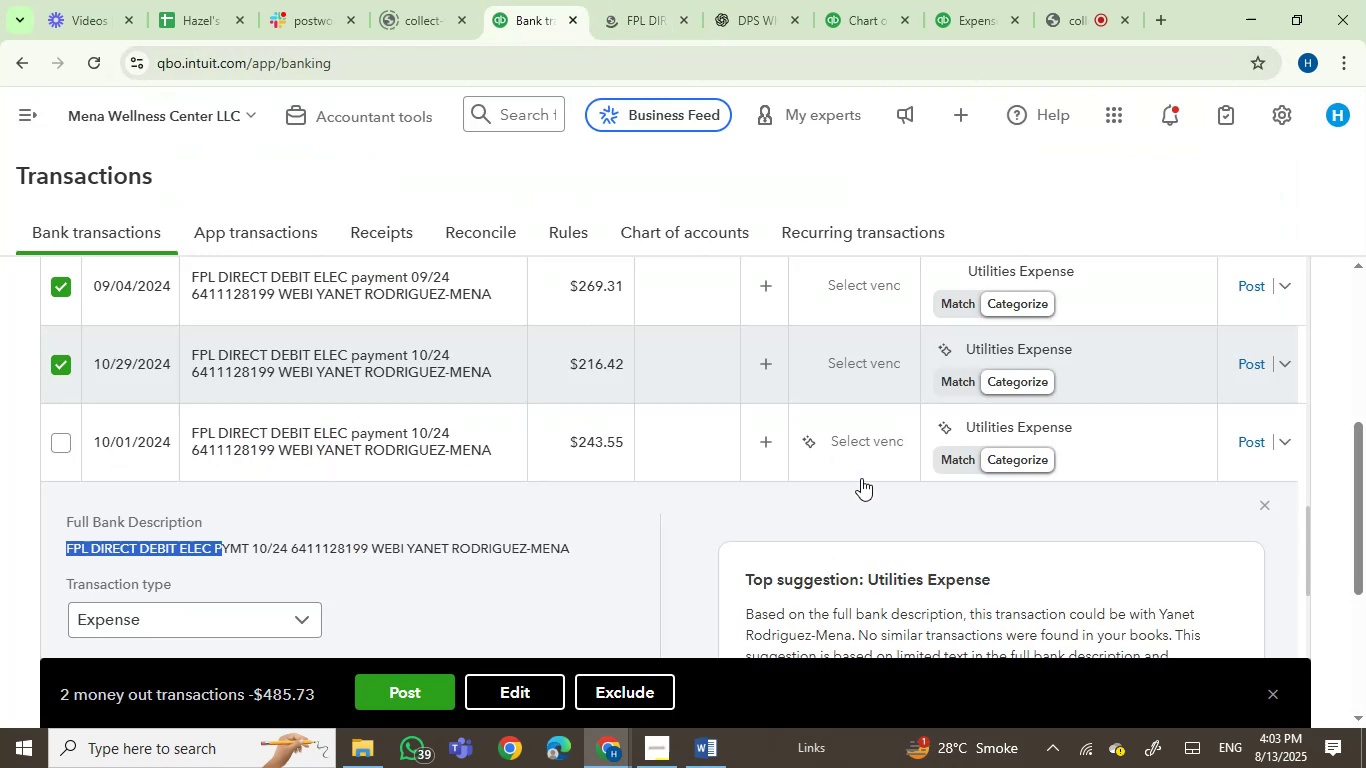 
left_click([860, 445])
 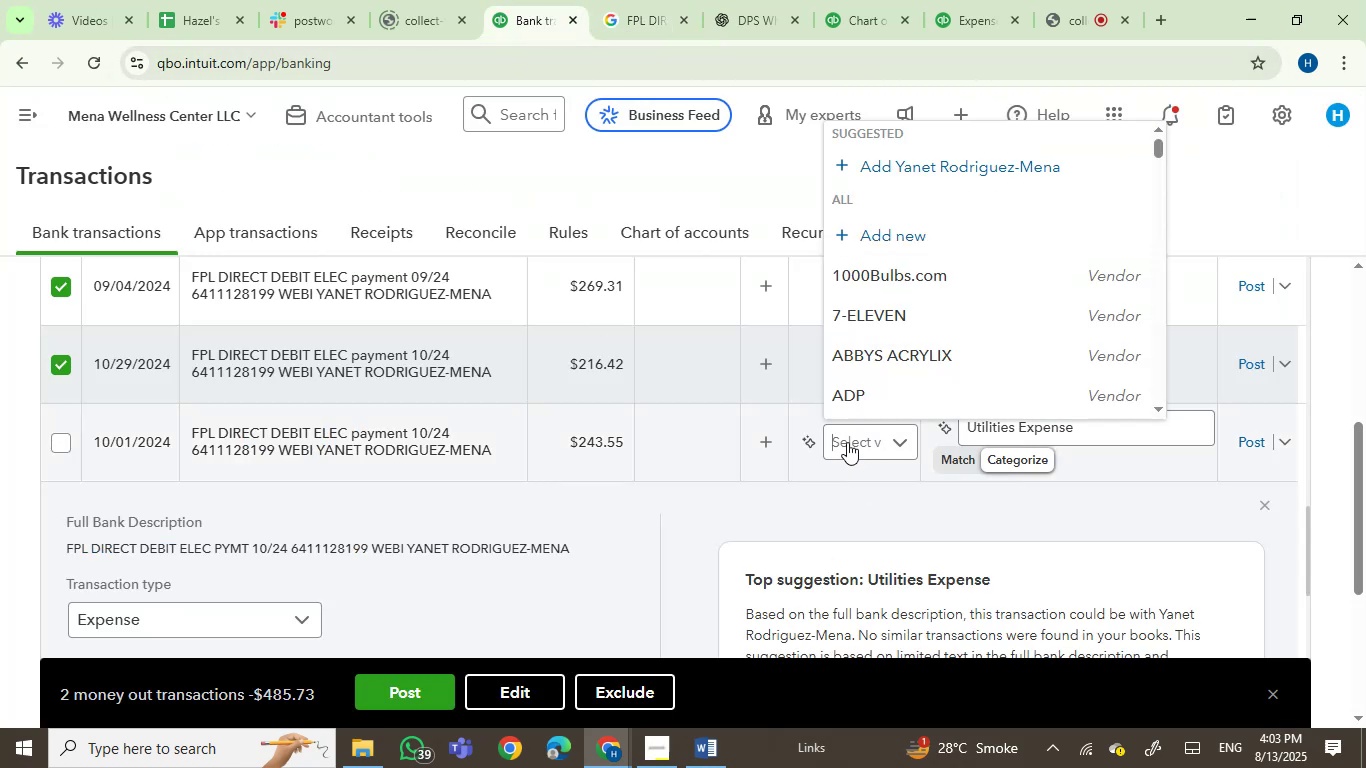 
type(FPL)
 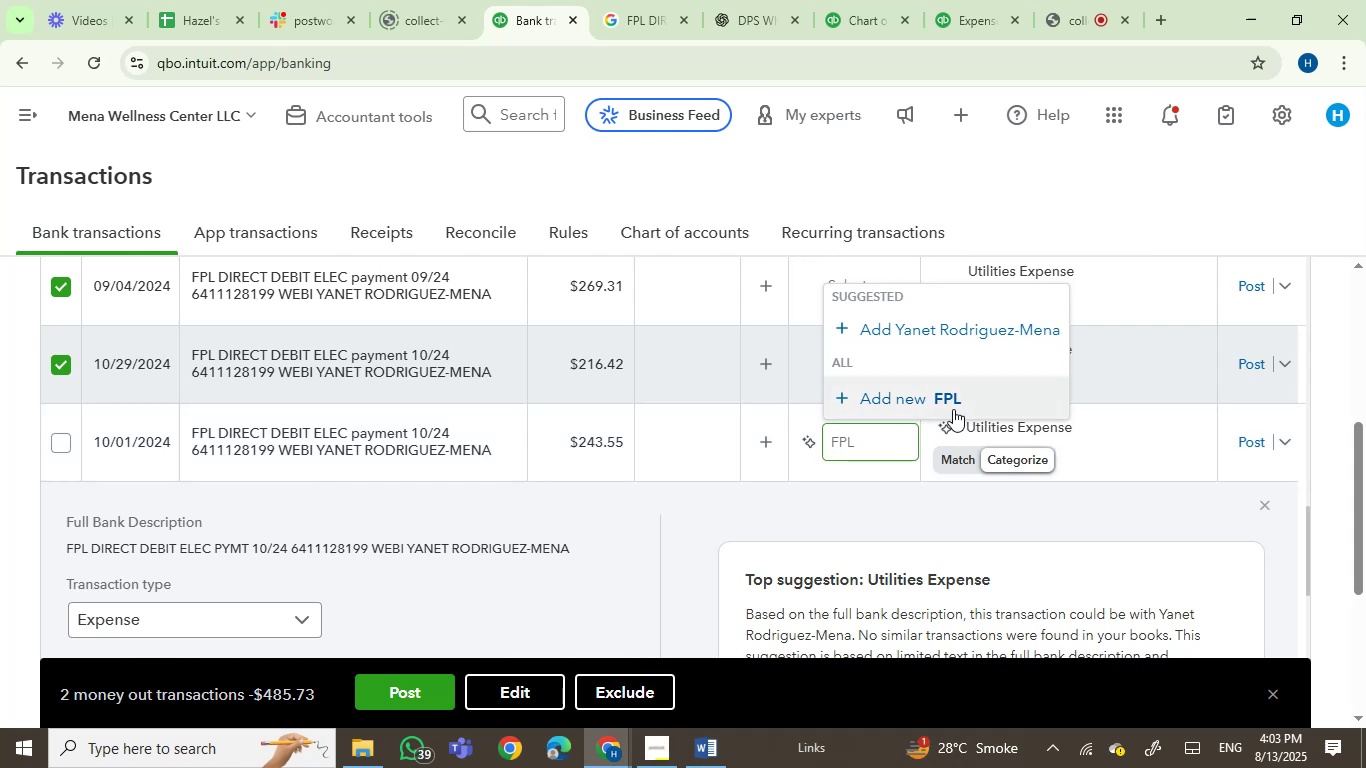 
left_click([949, 403])
 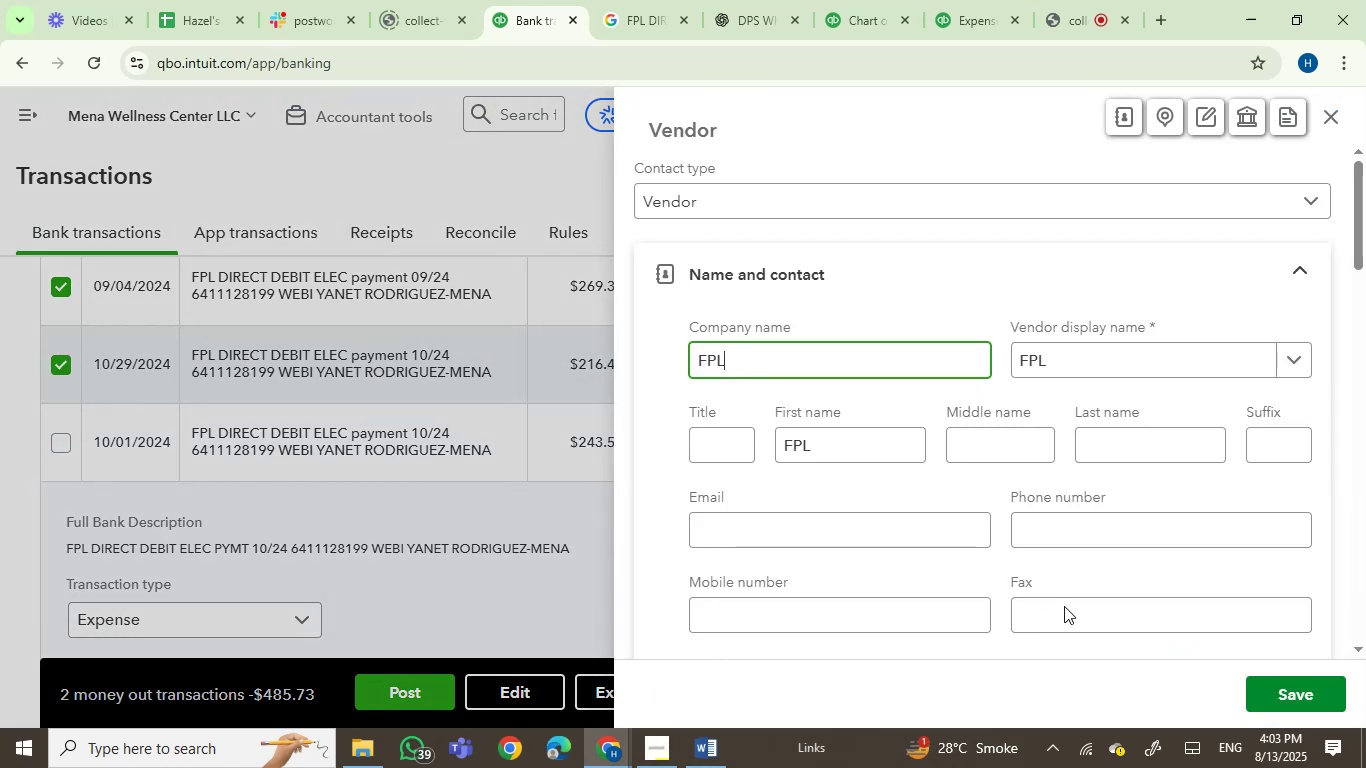 
left_click([1323, 708])
 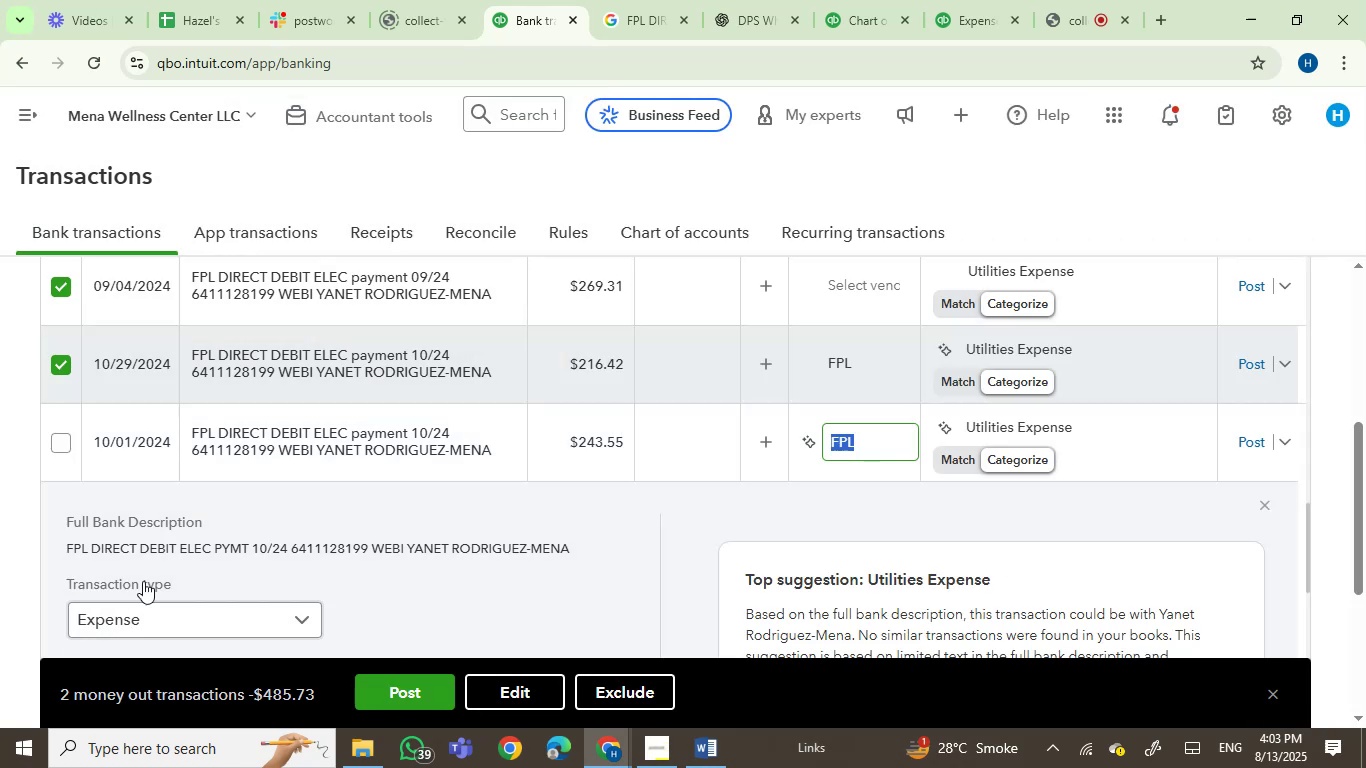 
left_click([58, 442])
 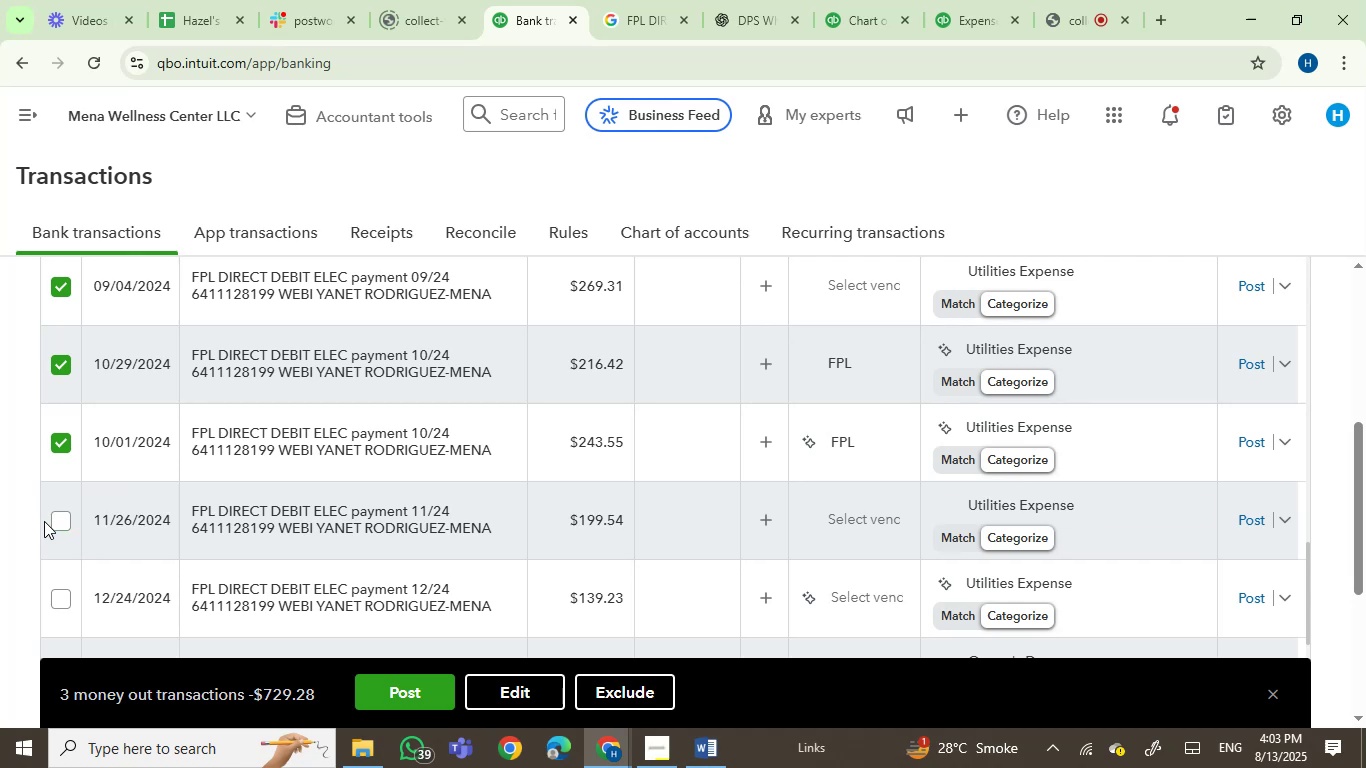 
wait(23.36)
 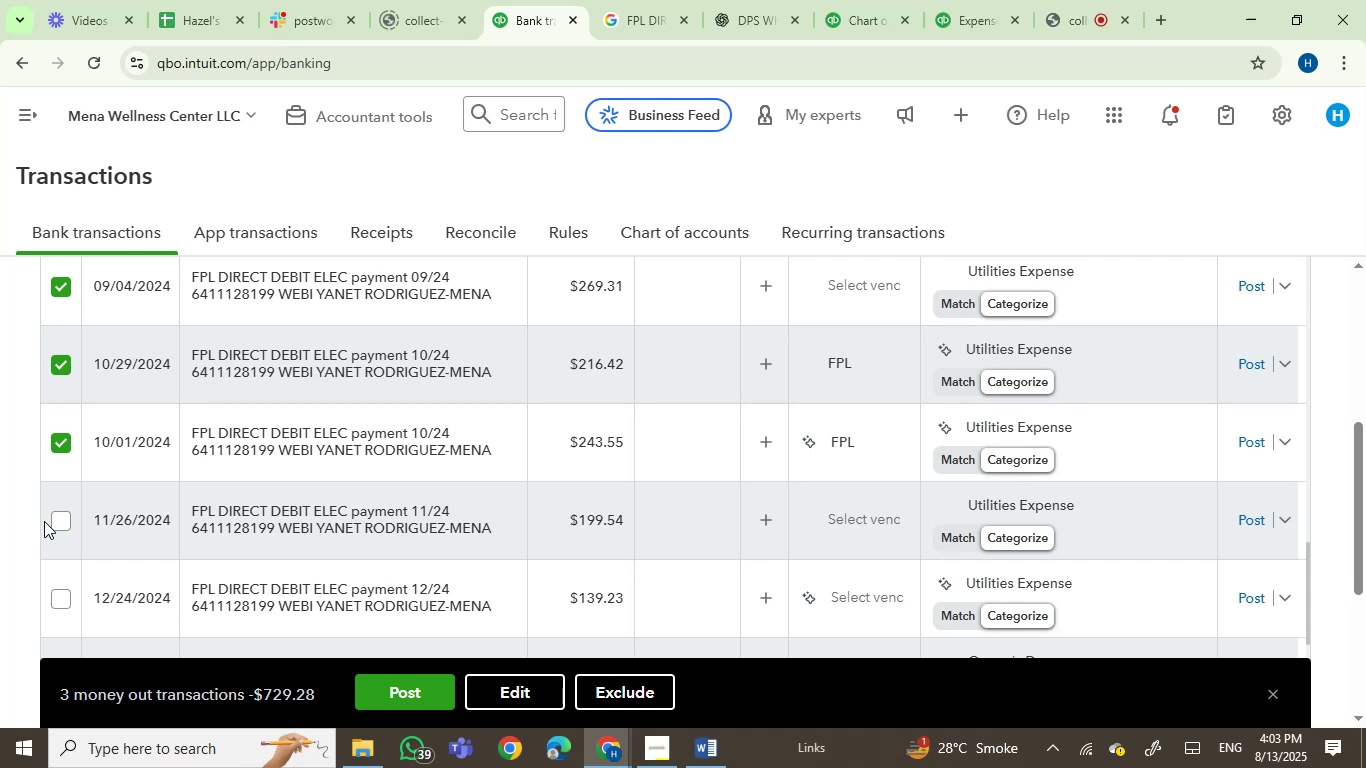 
left_click([62, 516])
 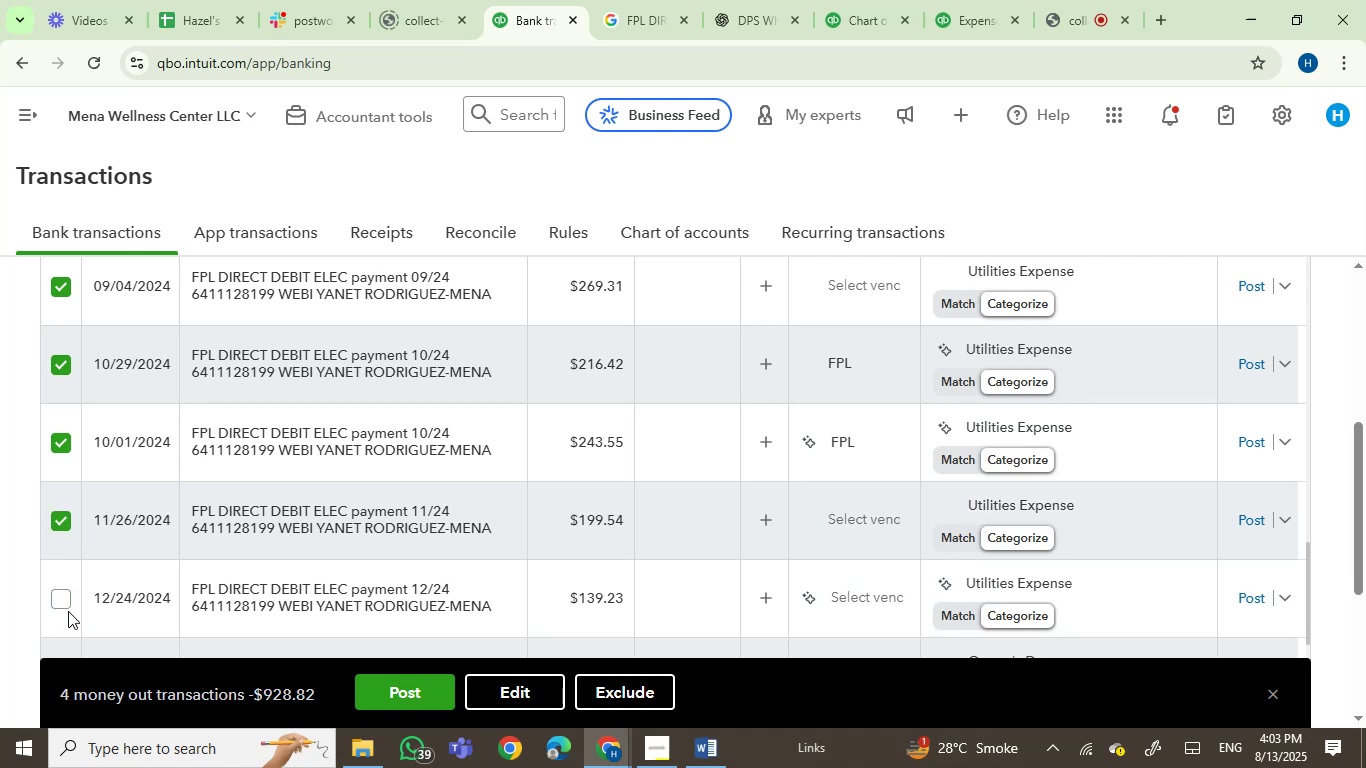 
left_click([62, 599])
 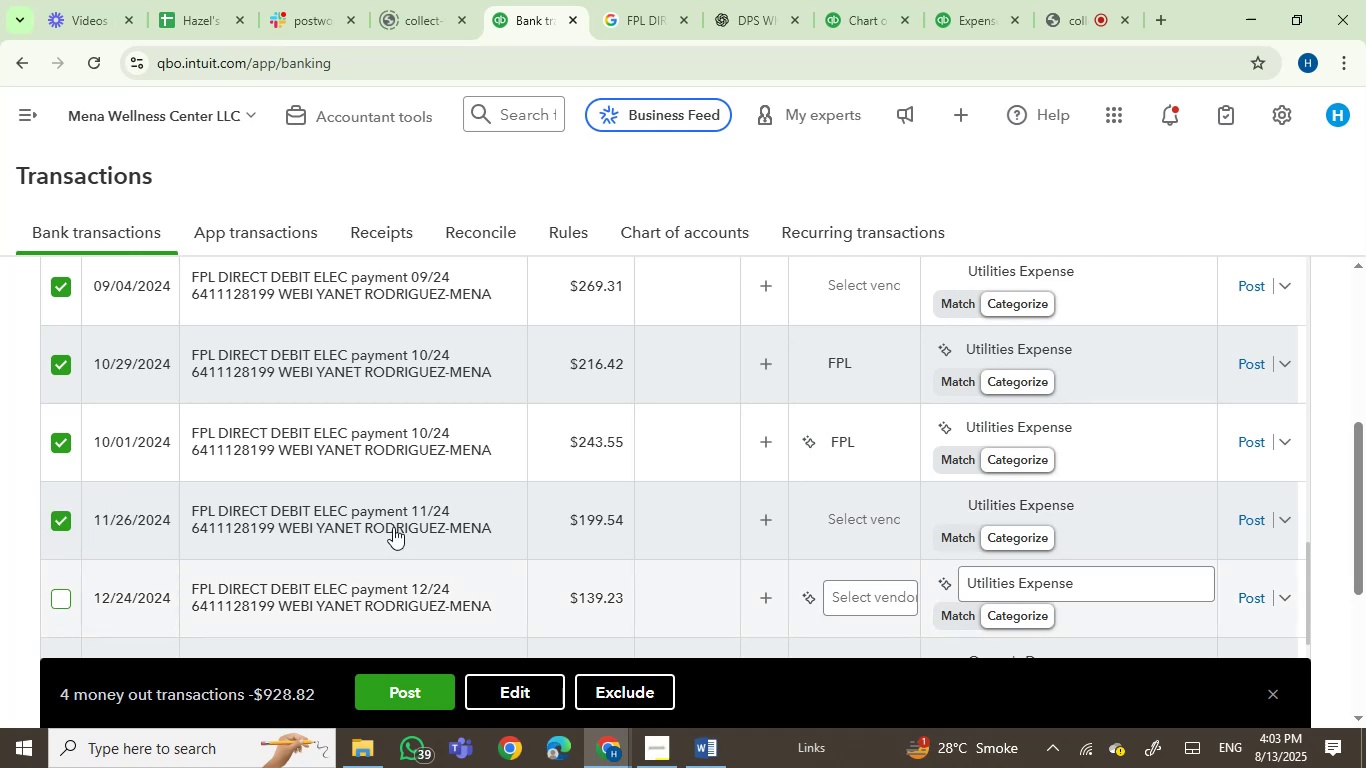 
scroll: coordinate [399, 527], scroll_direction: up, amount: 2.0
 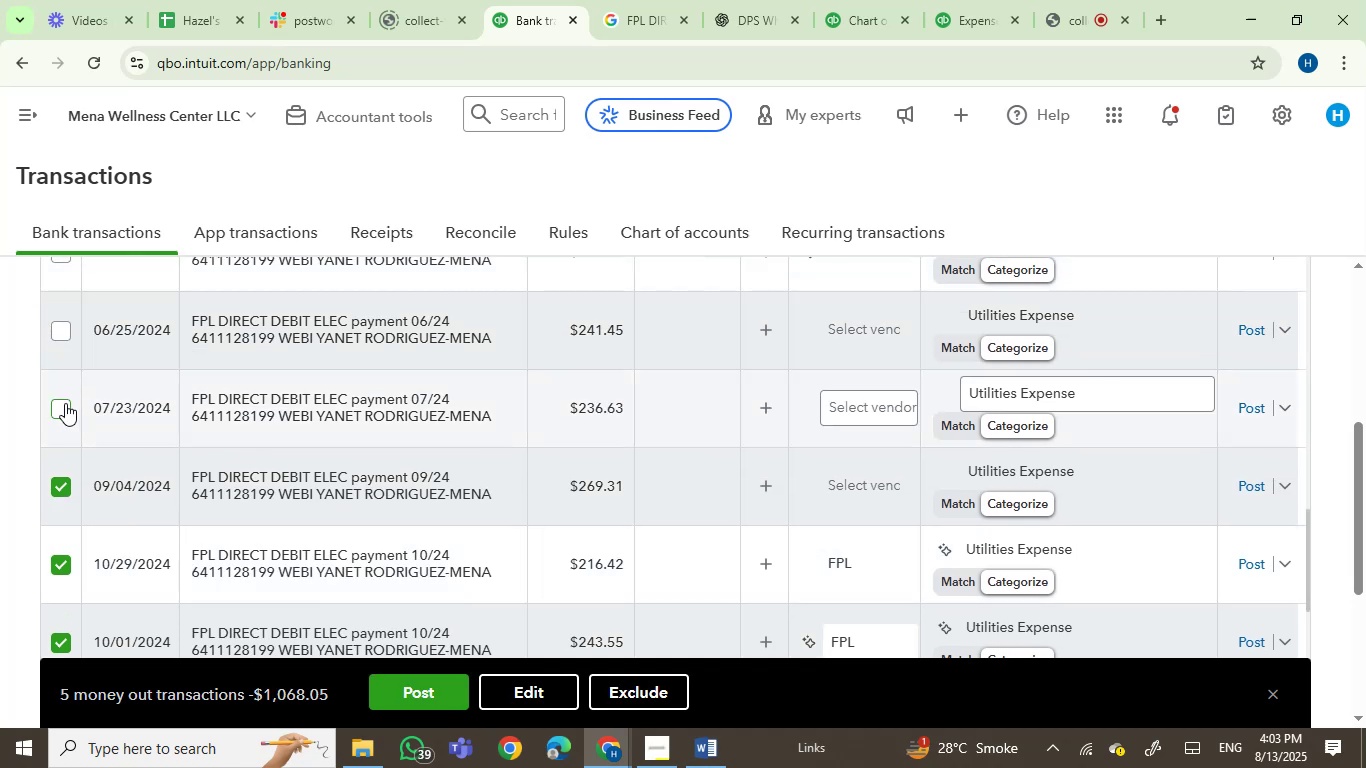 
double_click([71, 310])
 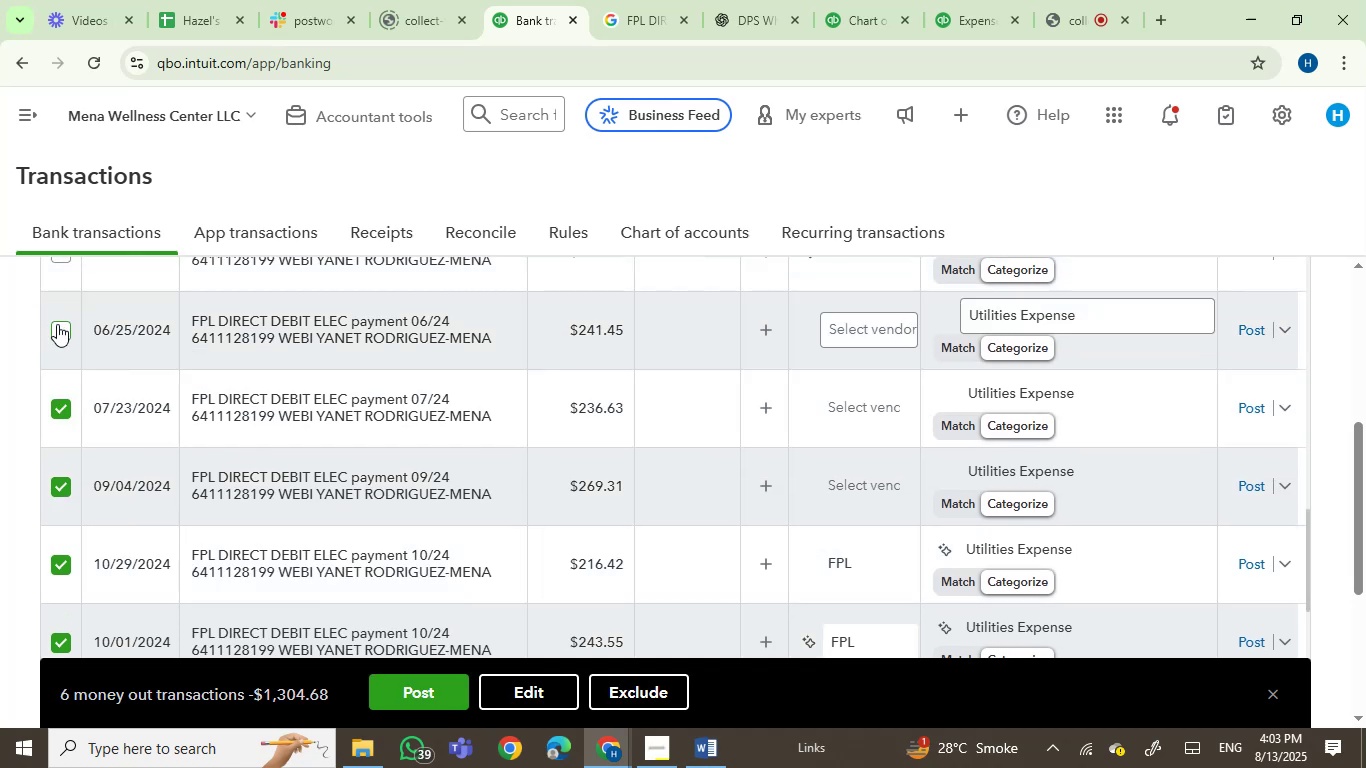 
triple_click([57, 324])
 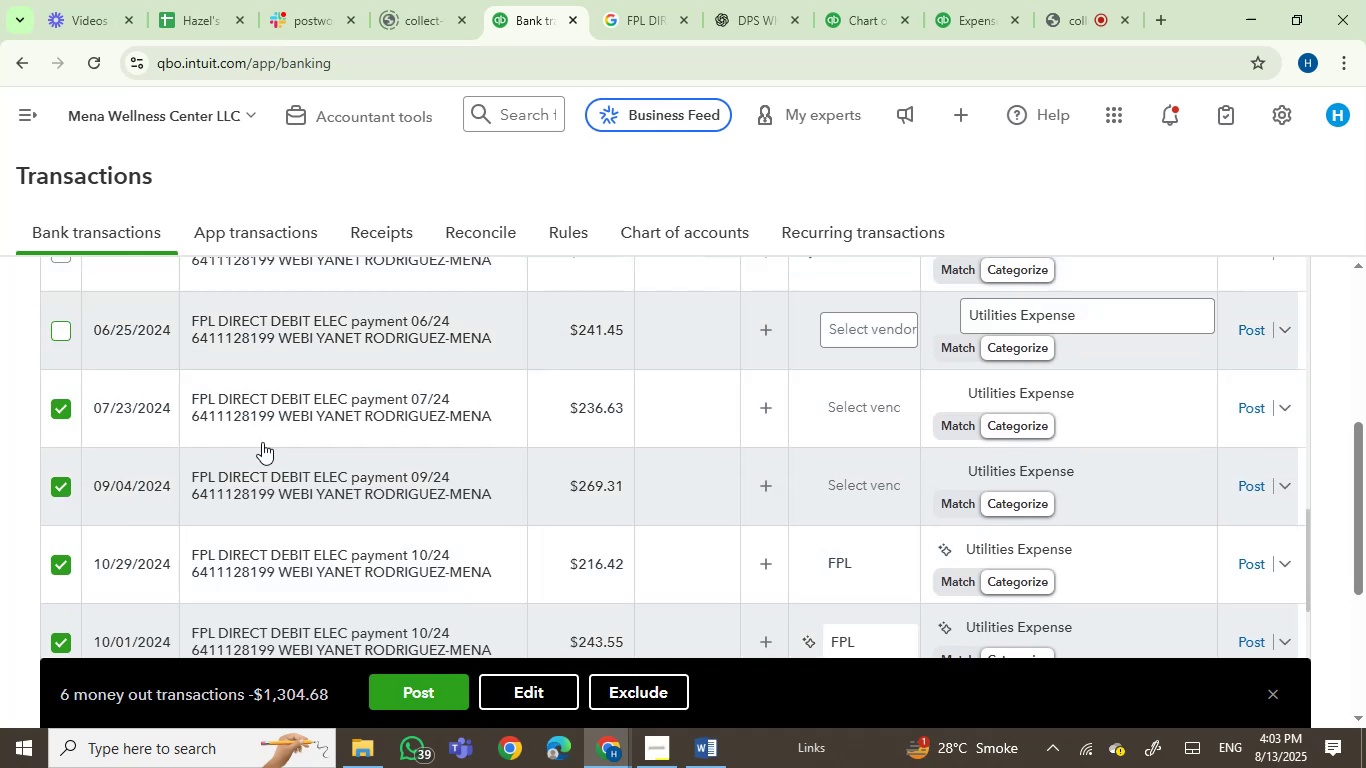 
scroll: coordinate [263, 443], scroll_direction: up, amount: 1.0
 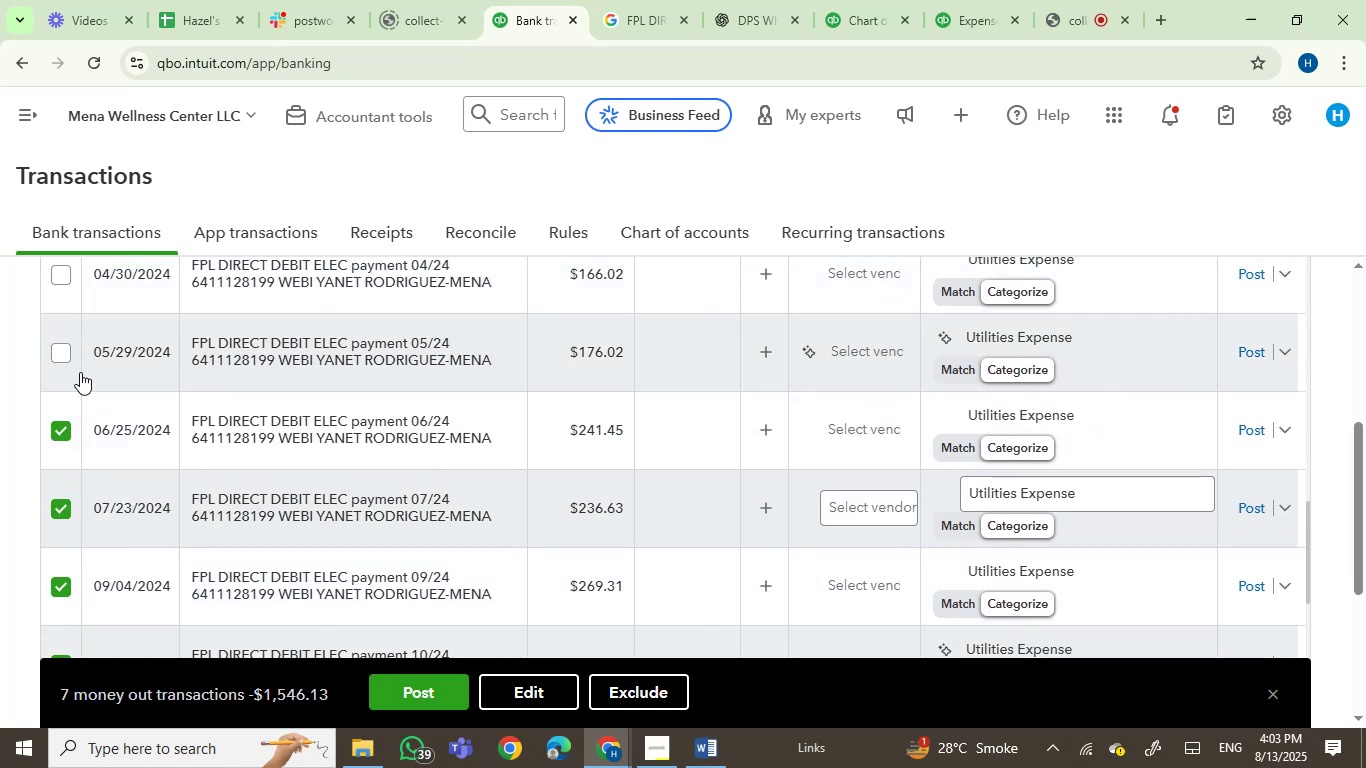 
left_click([61, 351])
 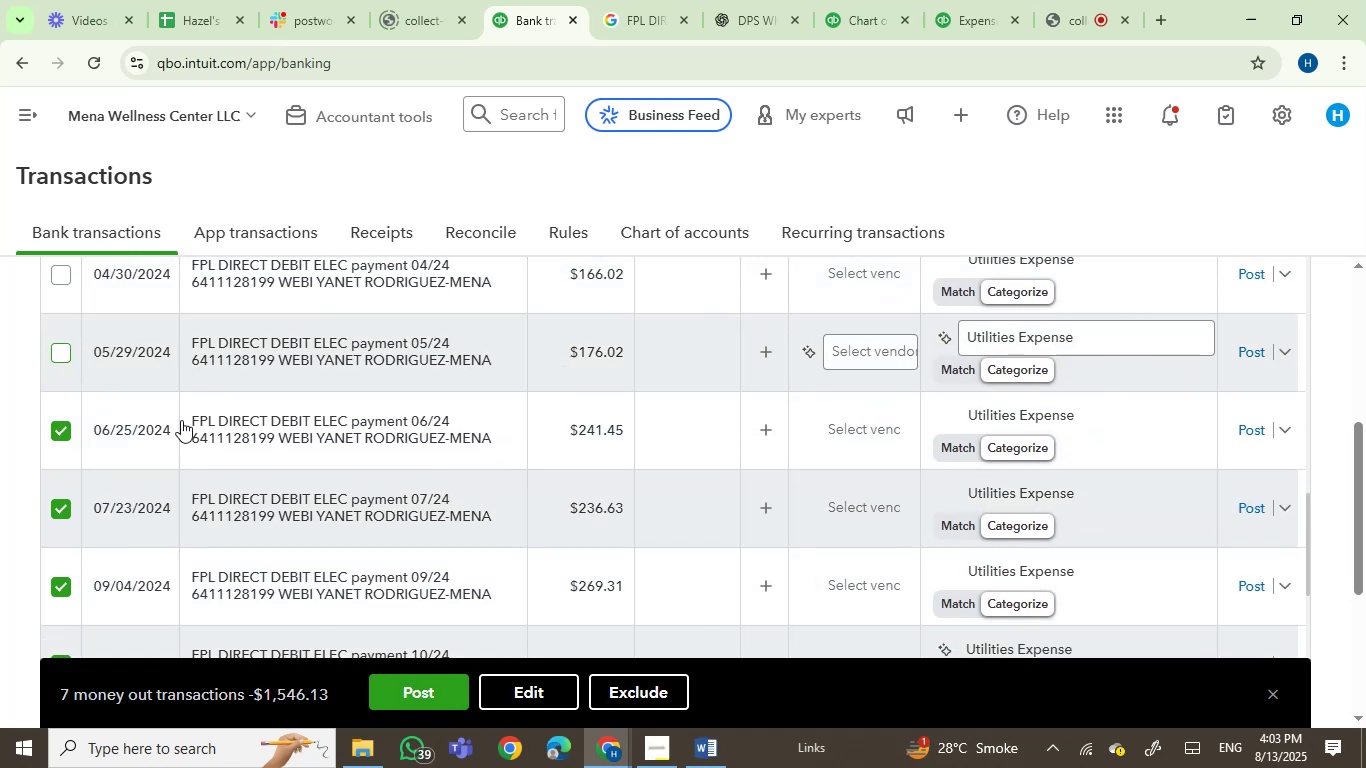 
scroll: coordinate [291, 503], scroll_direction: up, amount: 3.0
 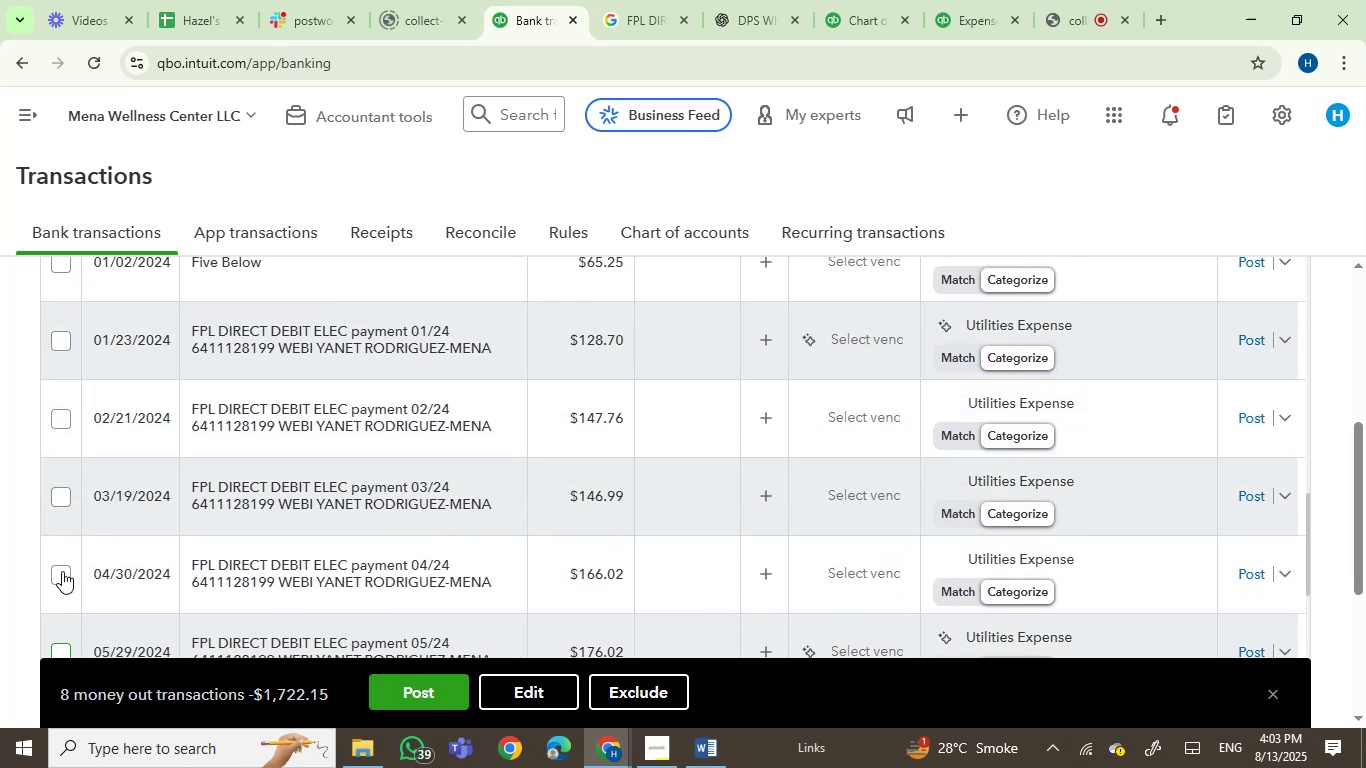 
double_click([58, 485])
 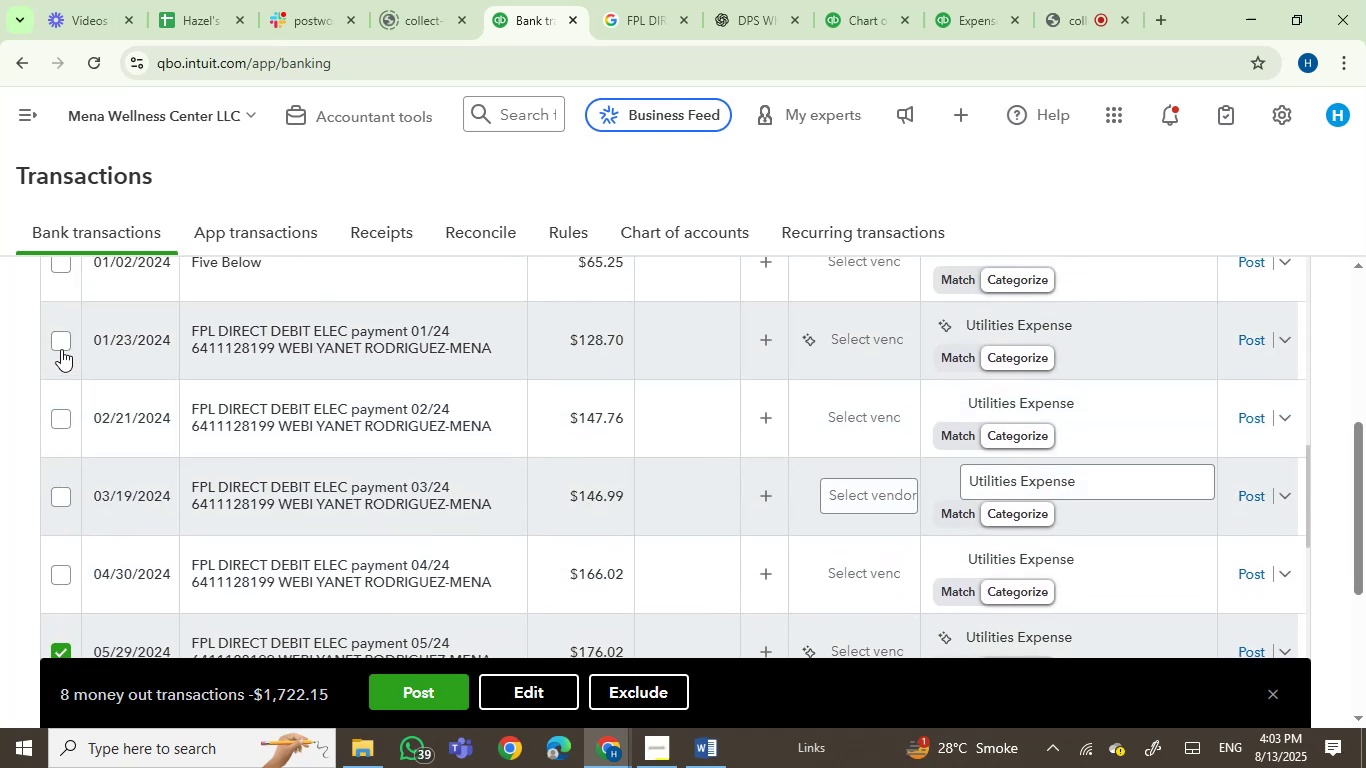 
left_click([64, 334])
 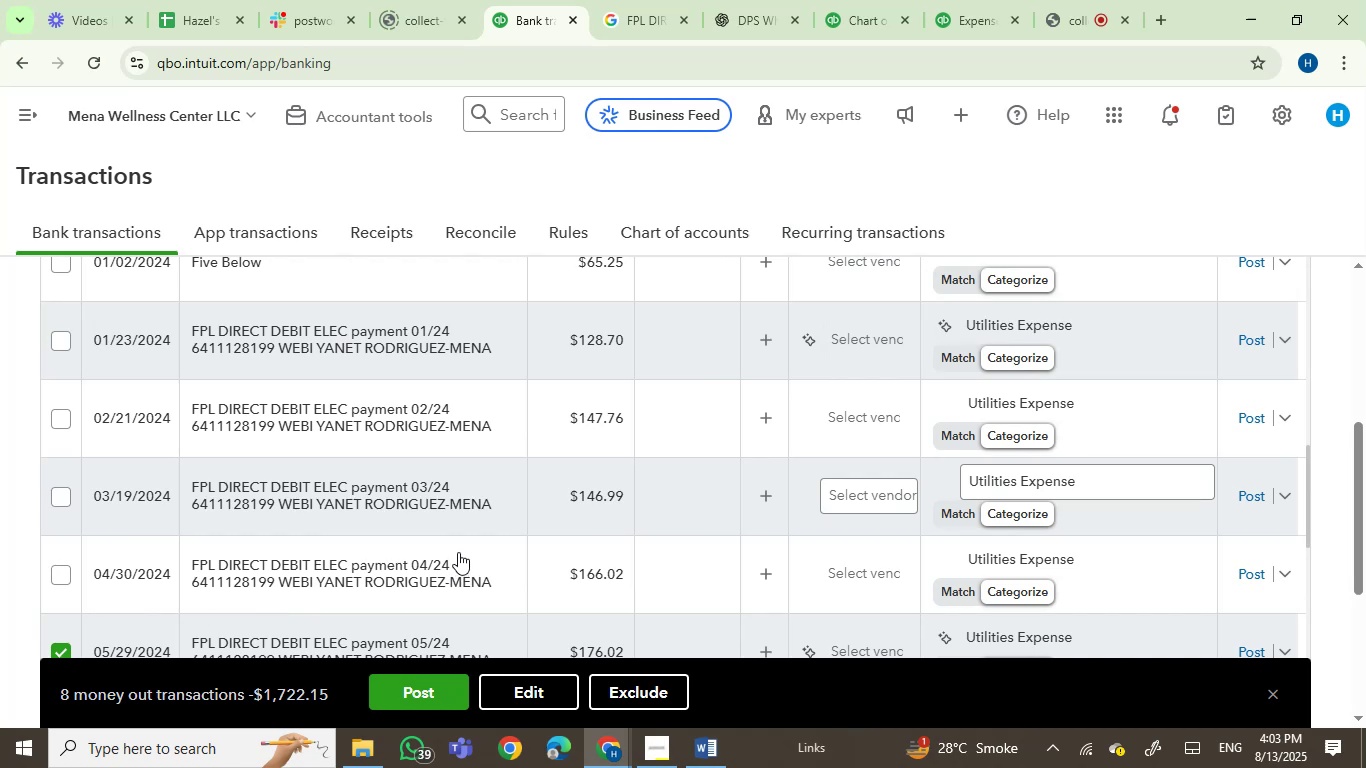 
scroll: coordinate [458, 552], scroll_direction: up, amount: 1.0
 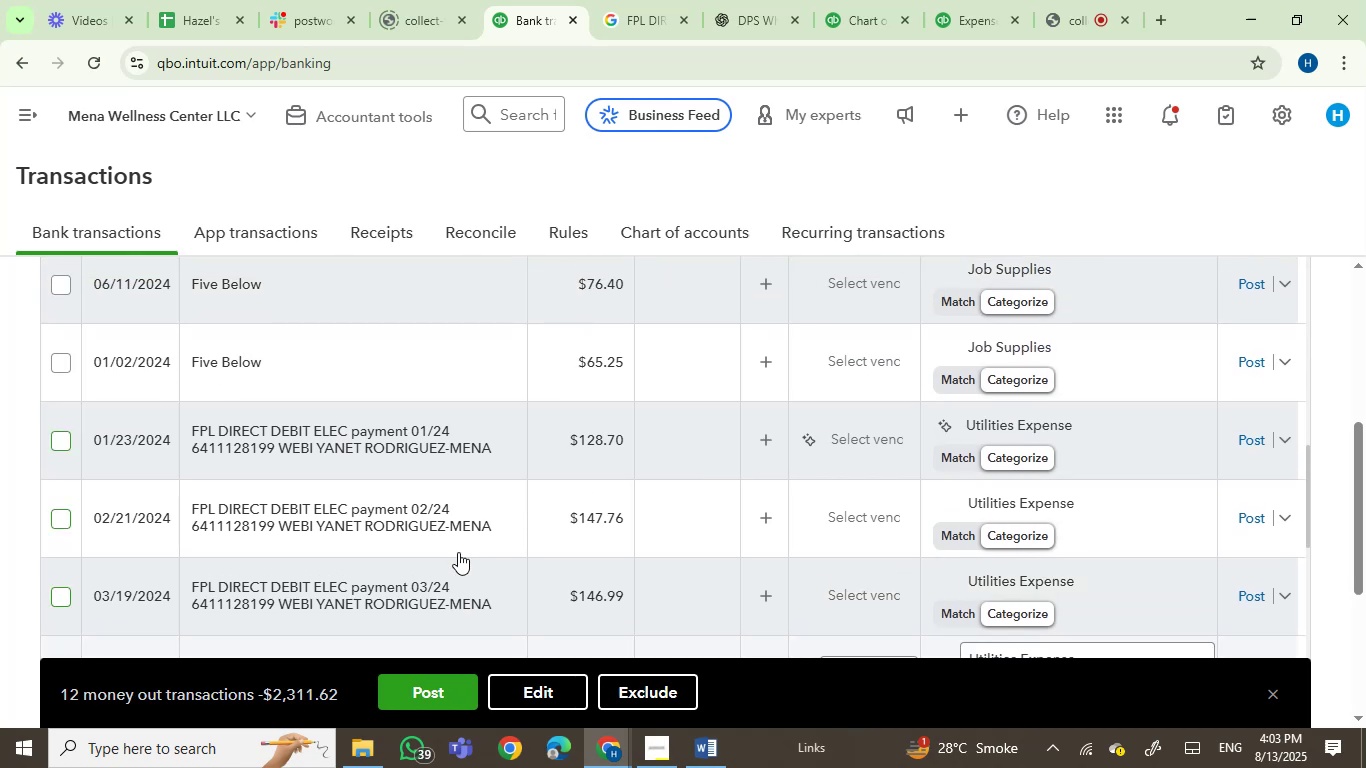 
scroll: coordinate [458, 552], scroll_direction: down, amount: 2.0
 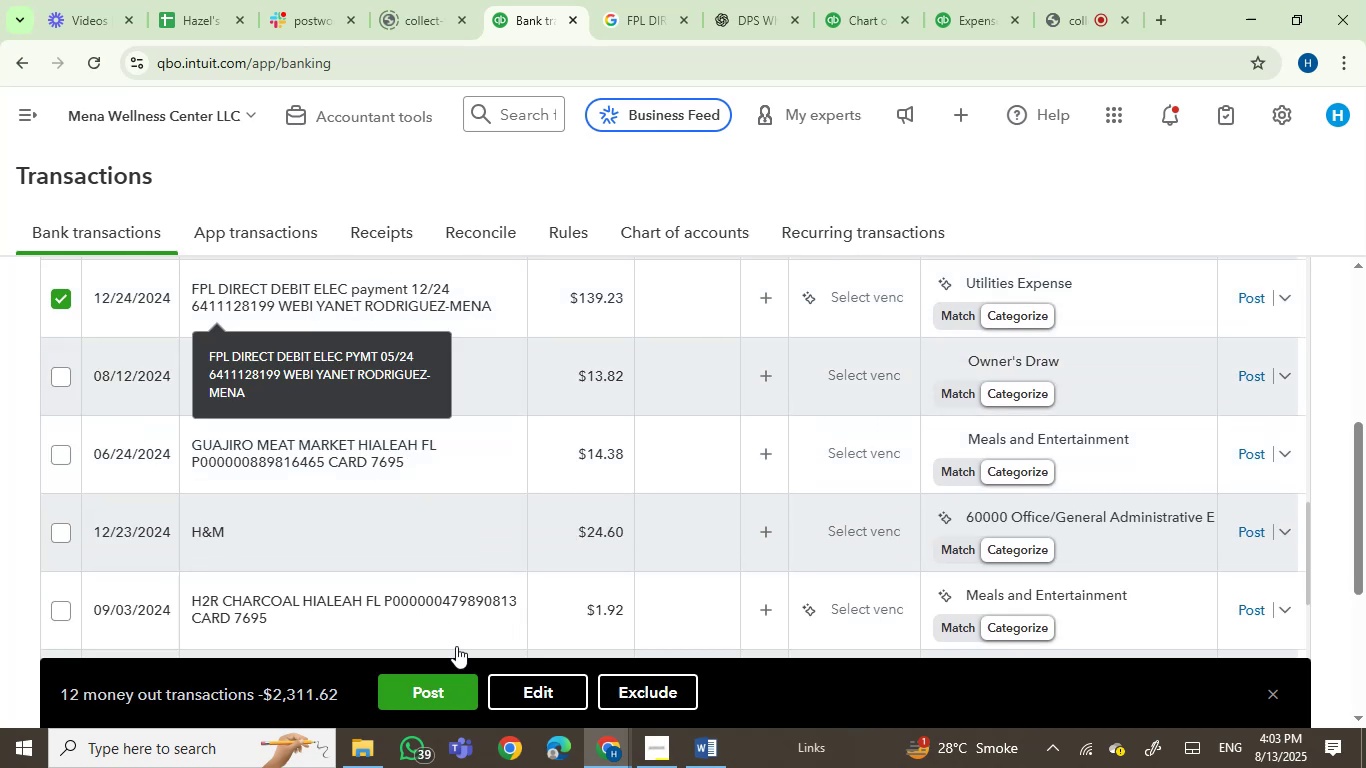 
left_click([531, 694])
 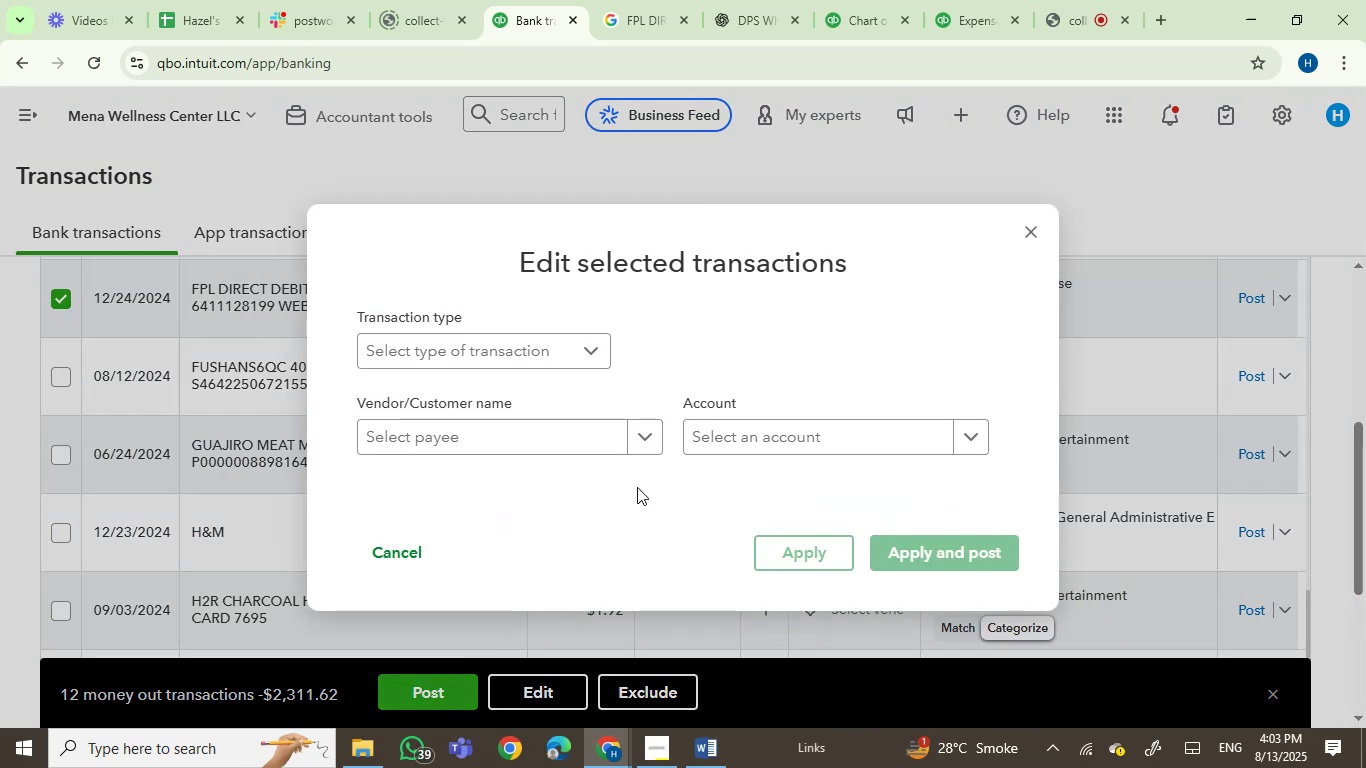 
left_click([579, 445])
 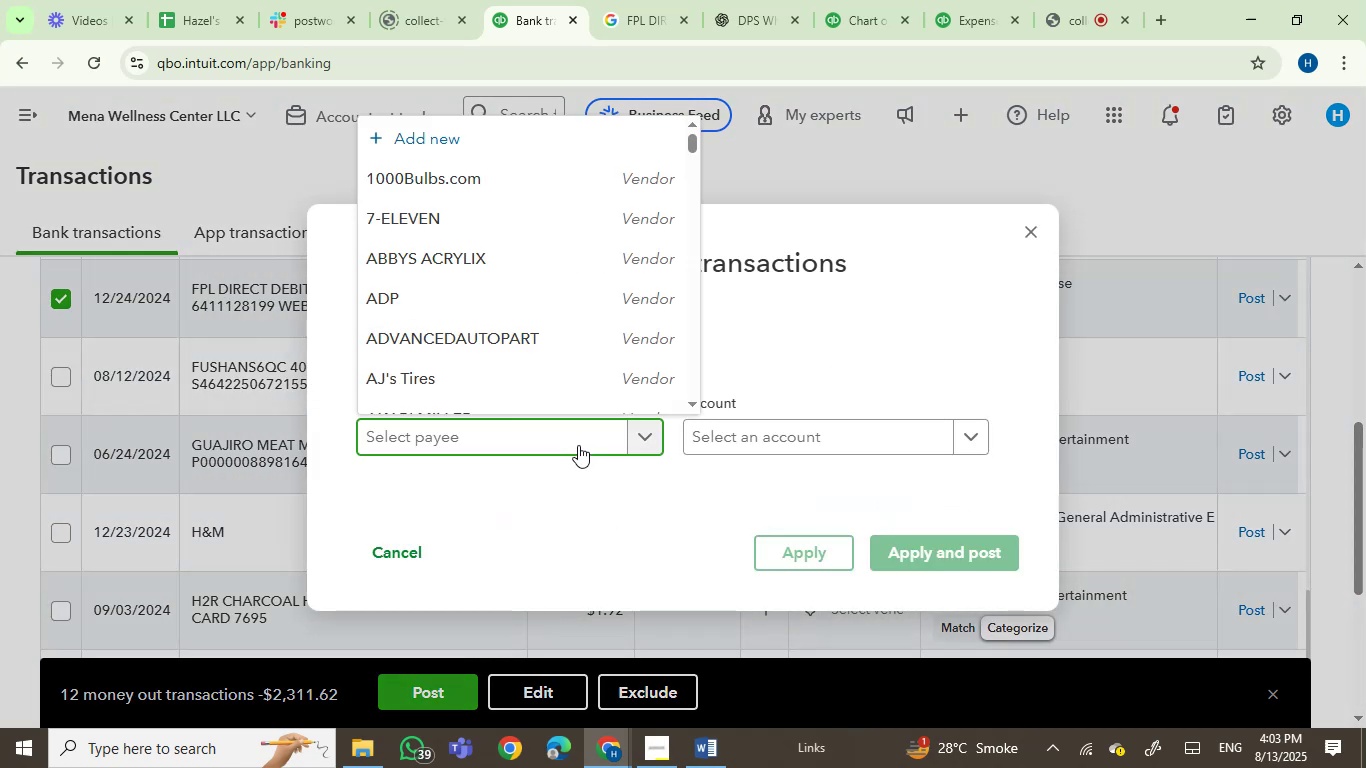 
type(FPL)
 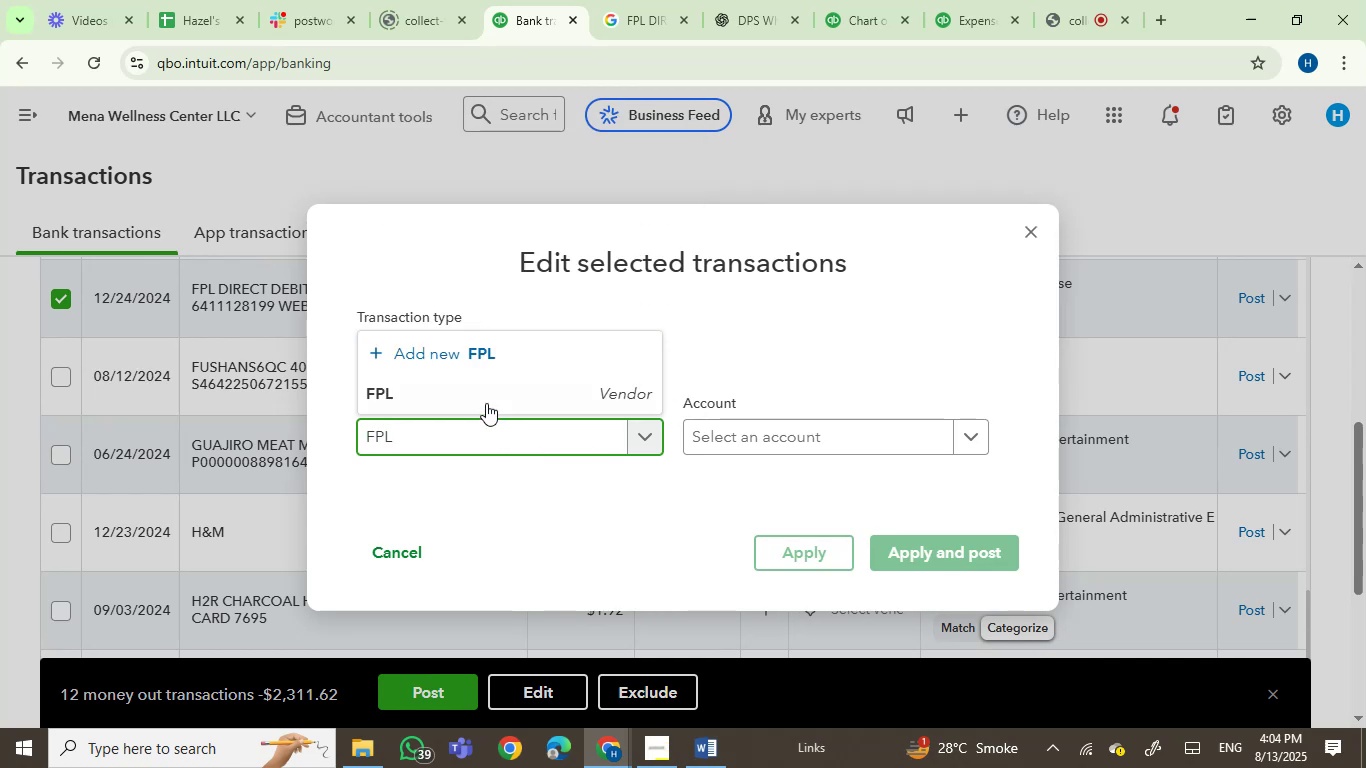 
double_click([754, 440])
 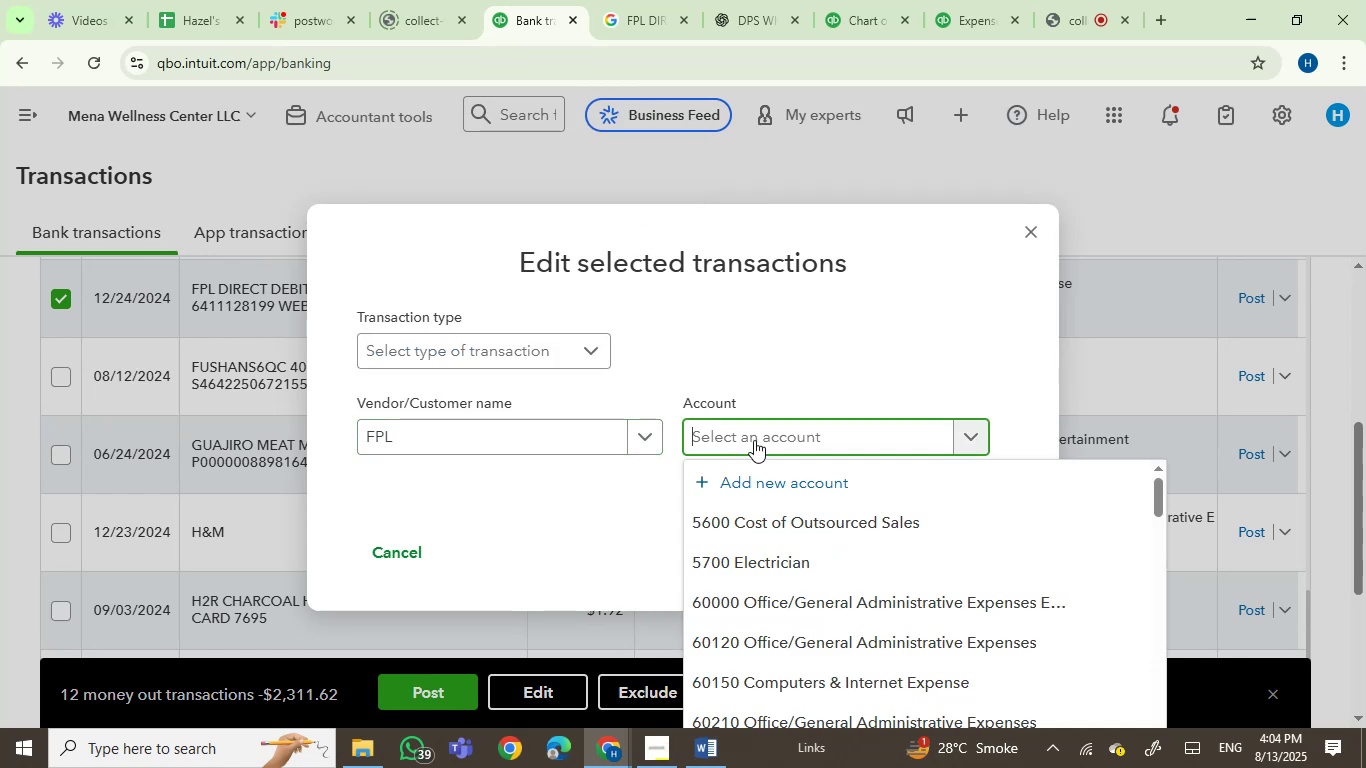 
type(UTO)
key(Backspace)
type(ILI)
 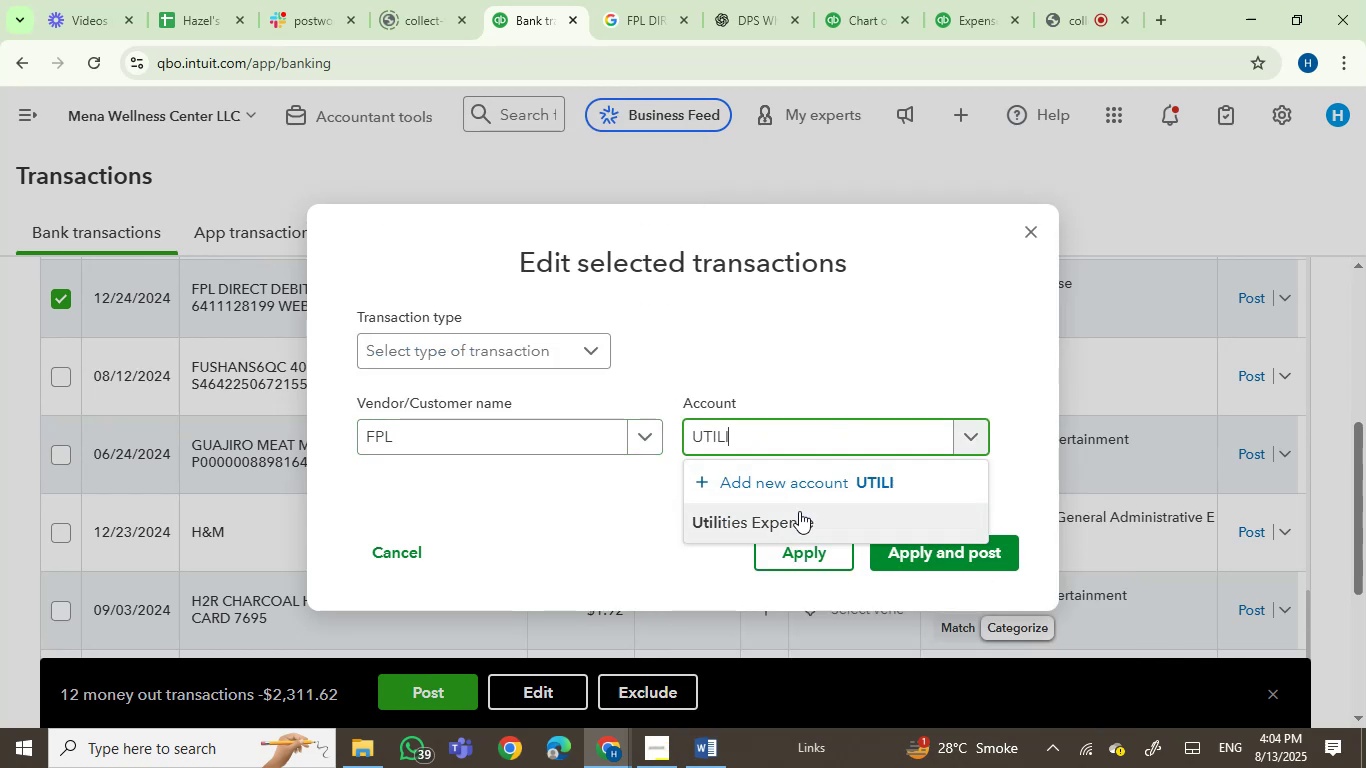 
double_click([929, 556])
 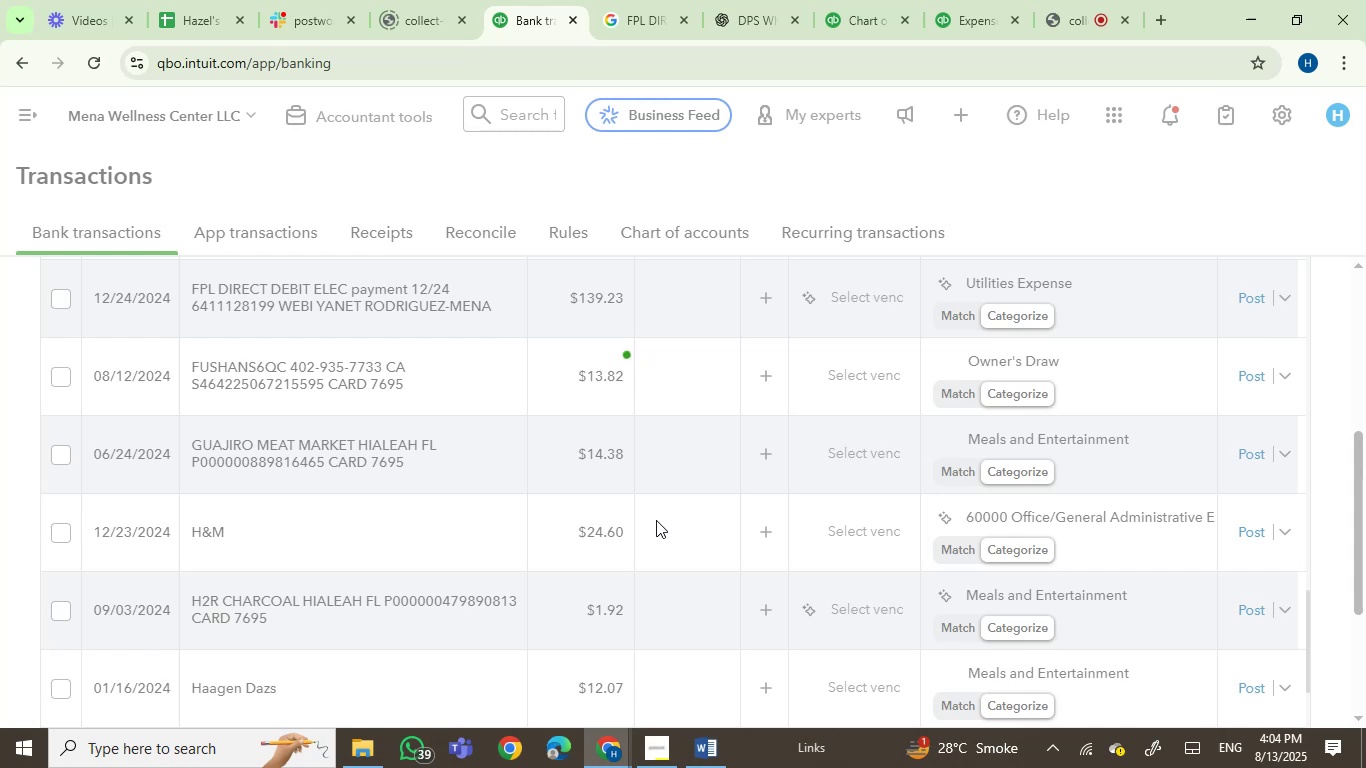 
wait(8.21)
 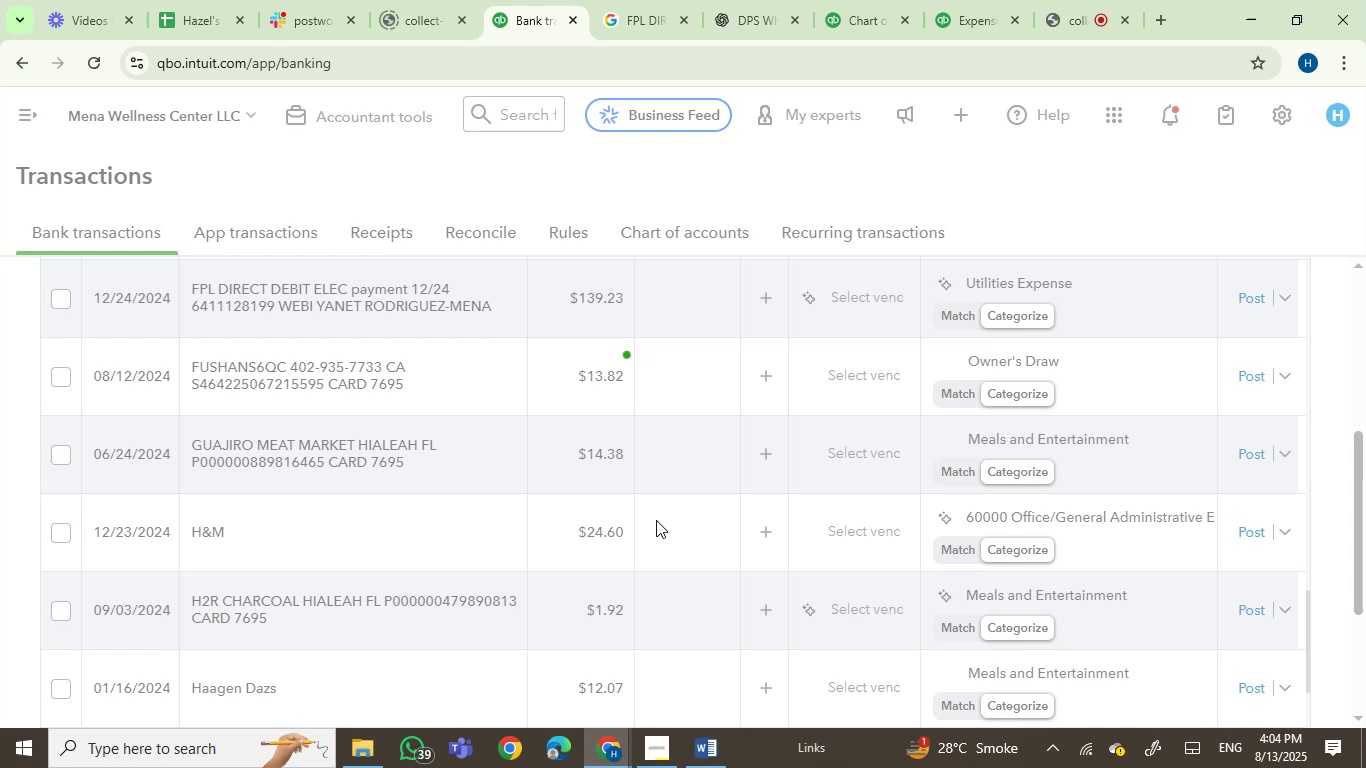 
scroll: coordinate [288, 484], scroll_direction: up, amount: 1.0
 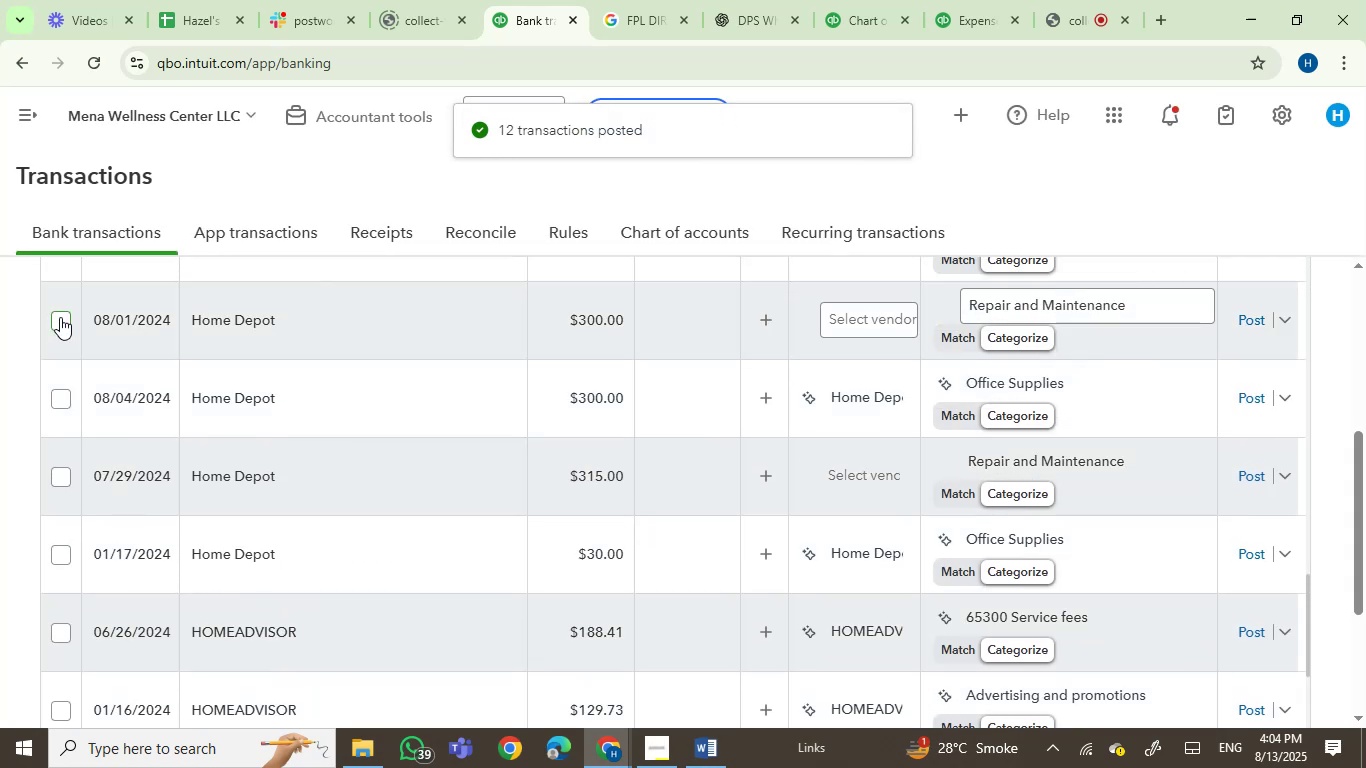 
left_click([60, 317])
 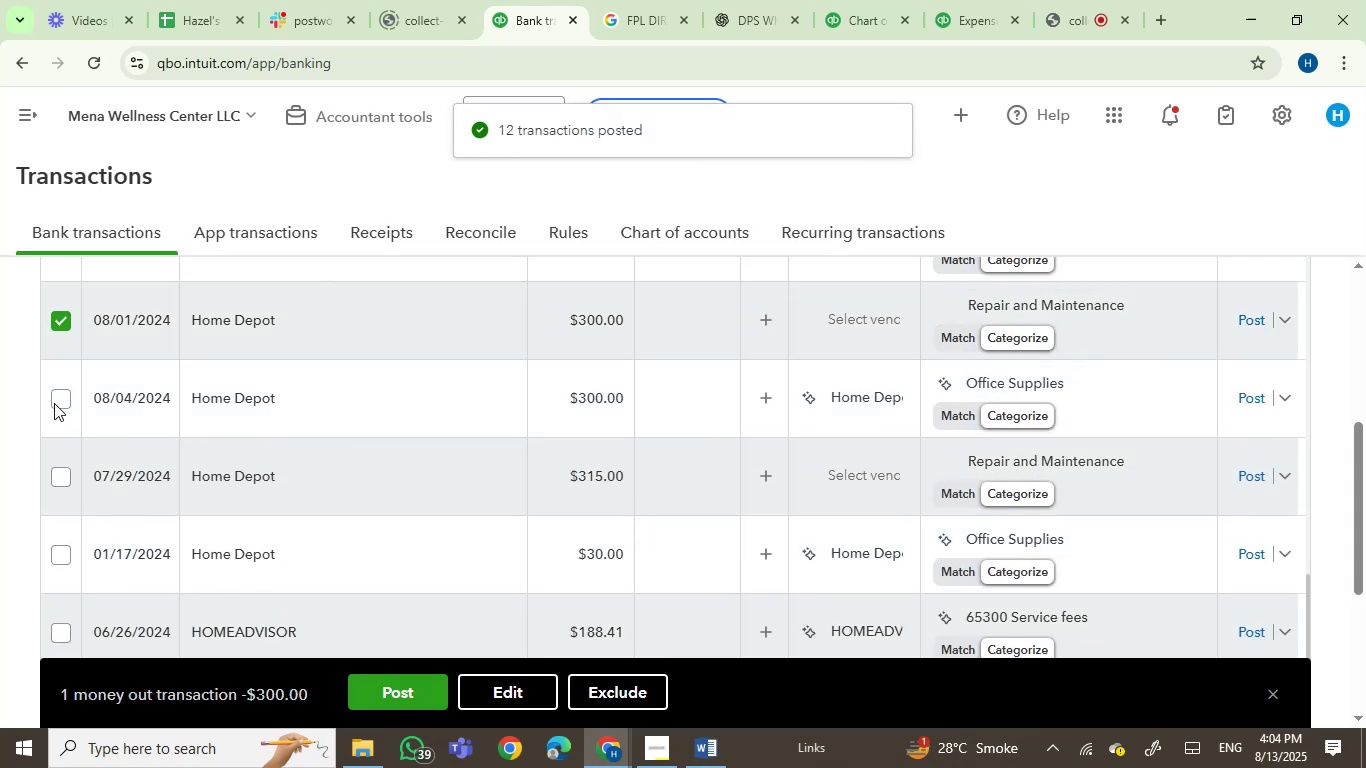 
left_click([55, 399])
 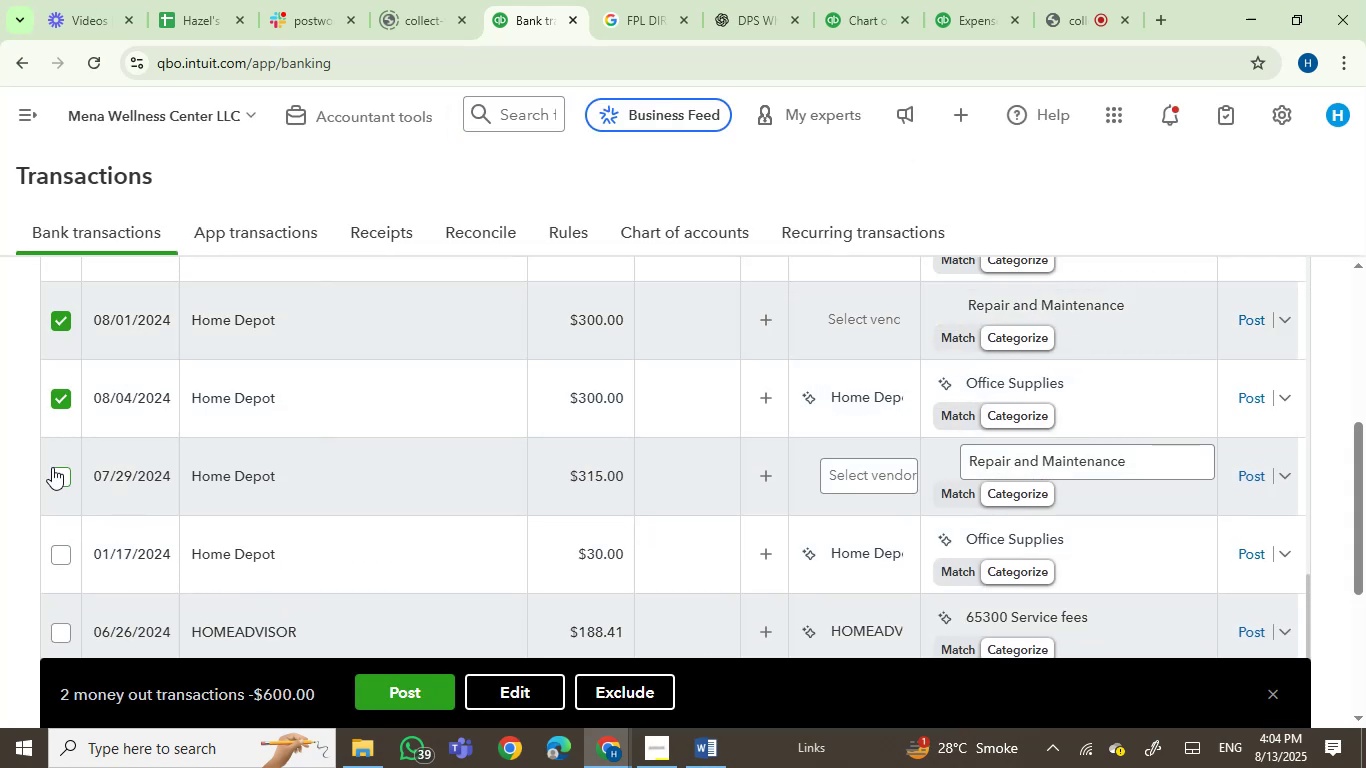 
left_click([60, 478])
 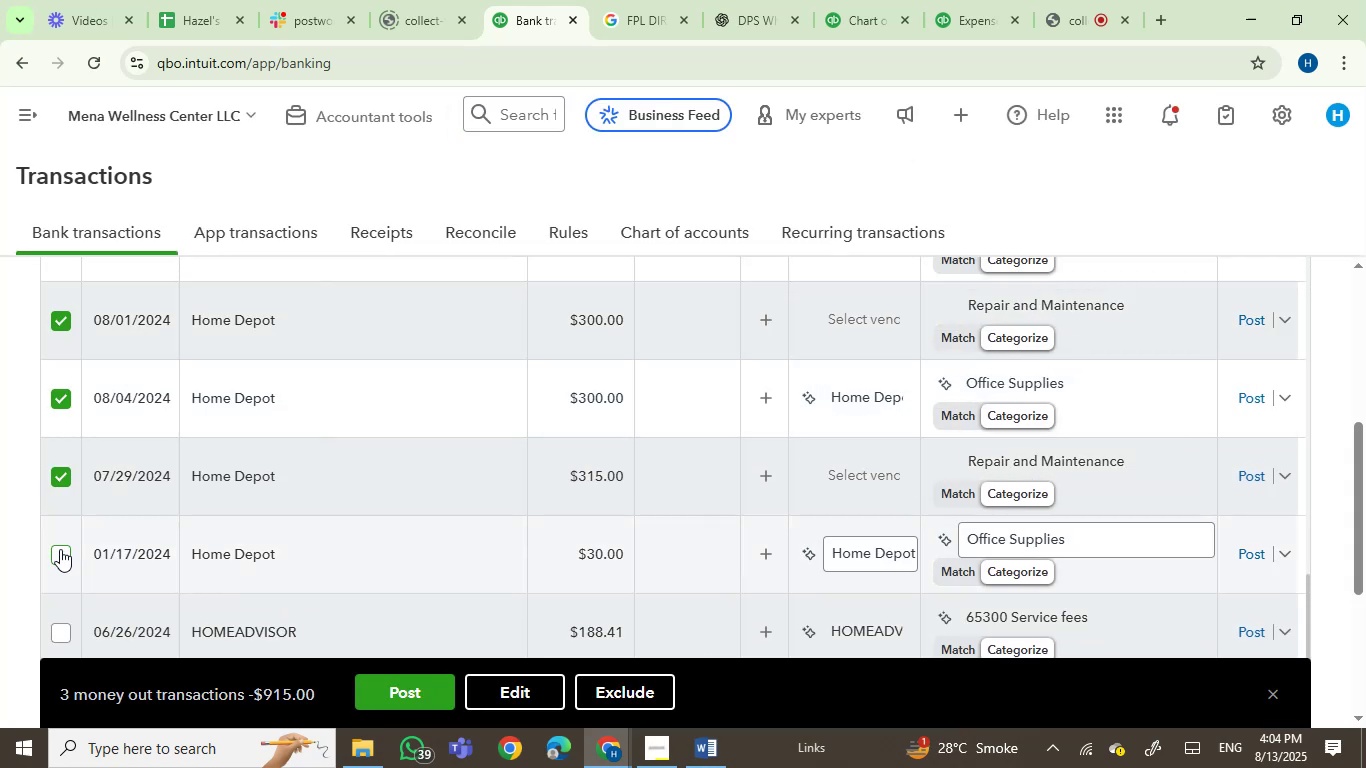 
left_click([60, 550])
 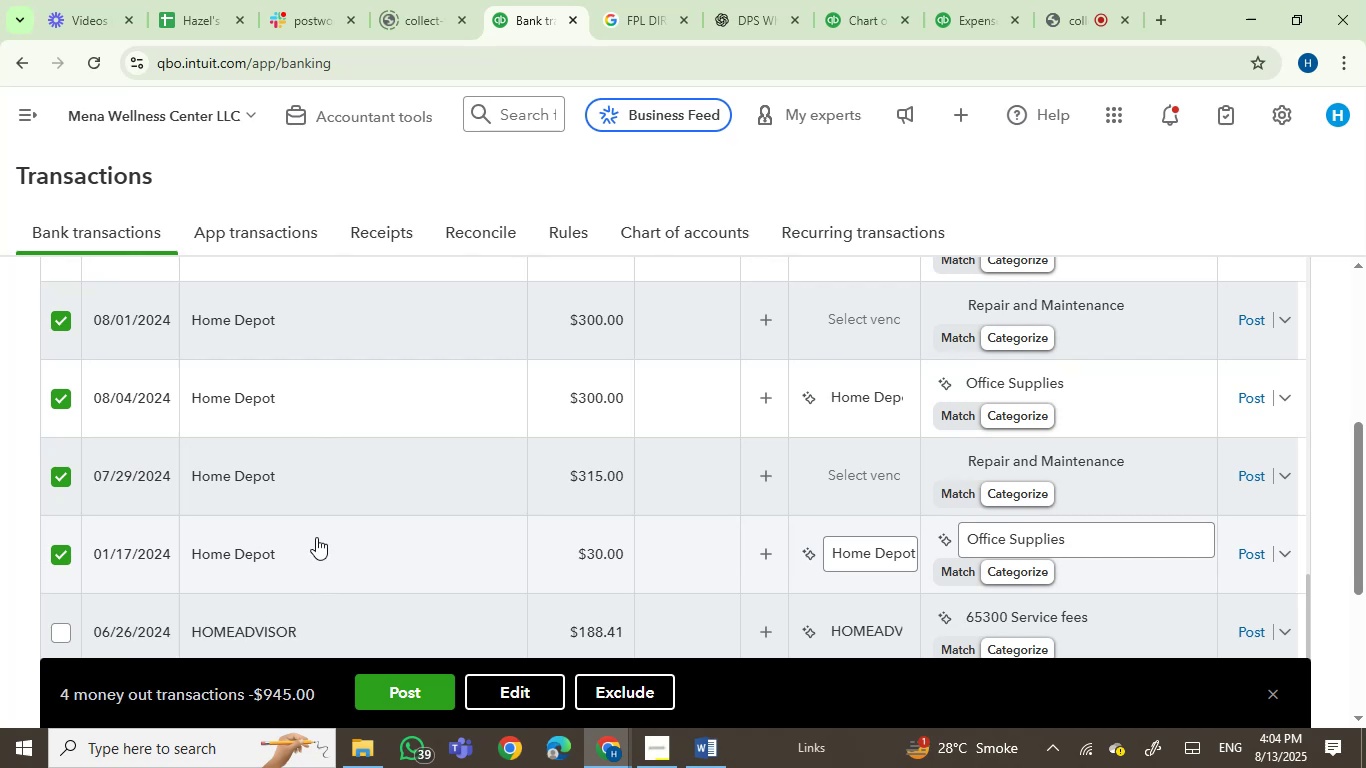 
scroll: coordinate [316, 537], scroll_direction: down, amount: 1.0
 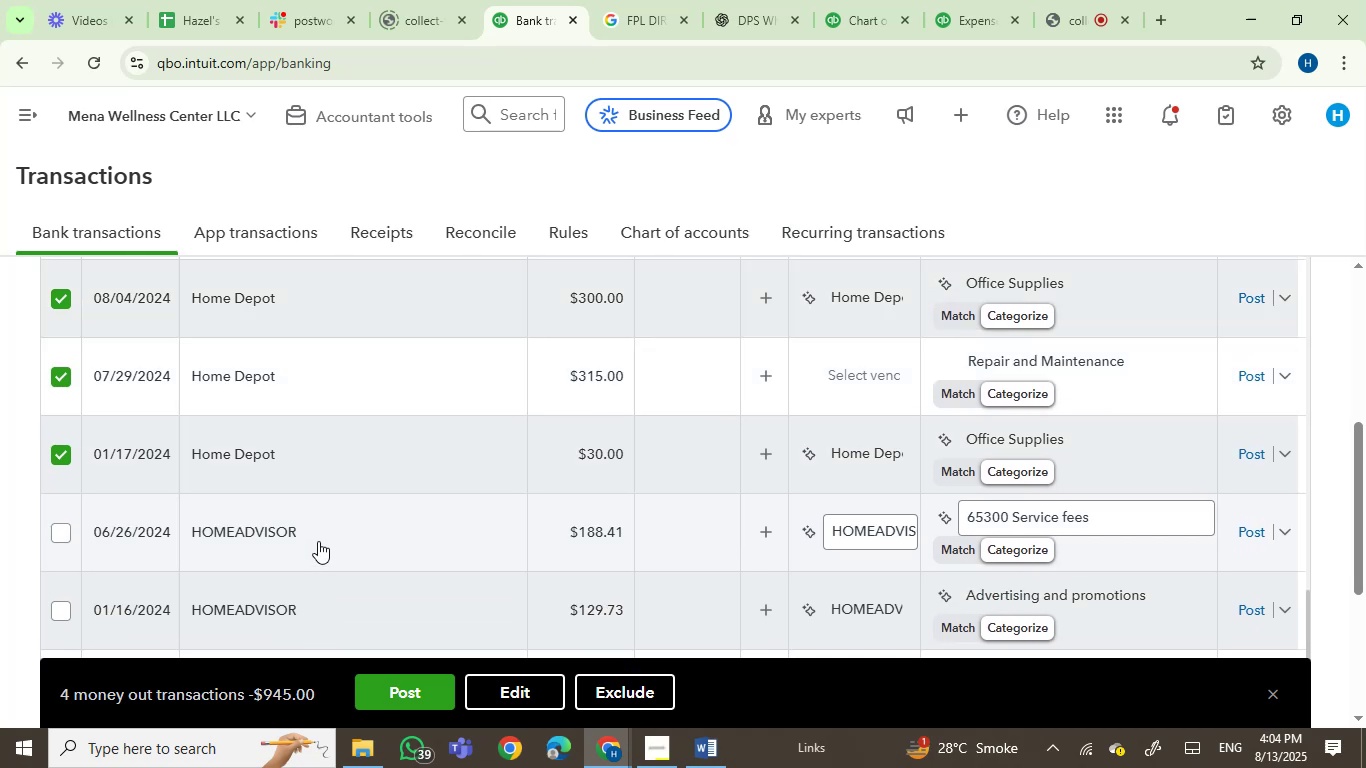 
scroll: coordinate [328, 488], scroll_direction: up, amount: 4.0
 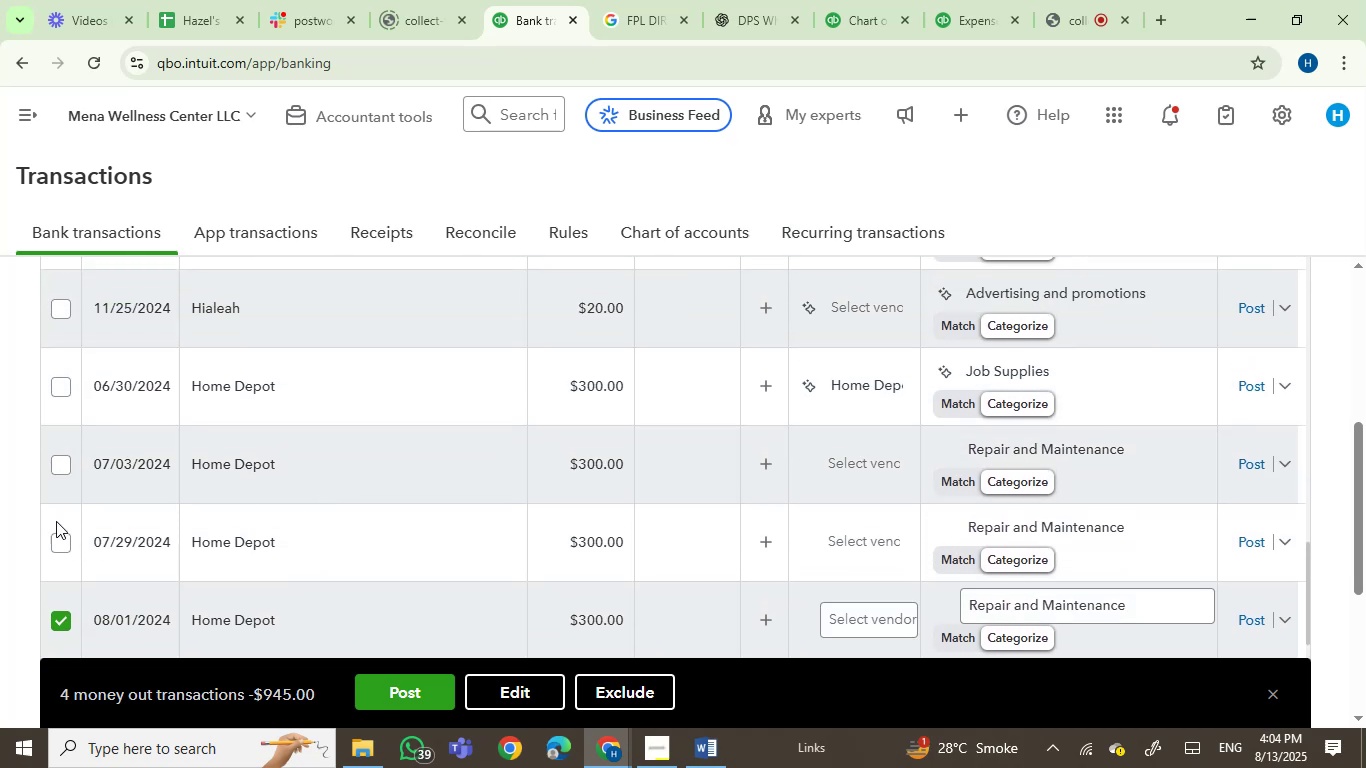 
left_click([56, 530])
 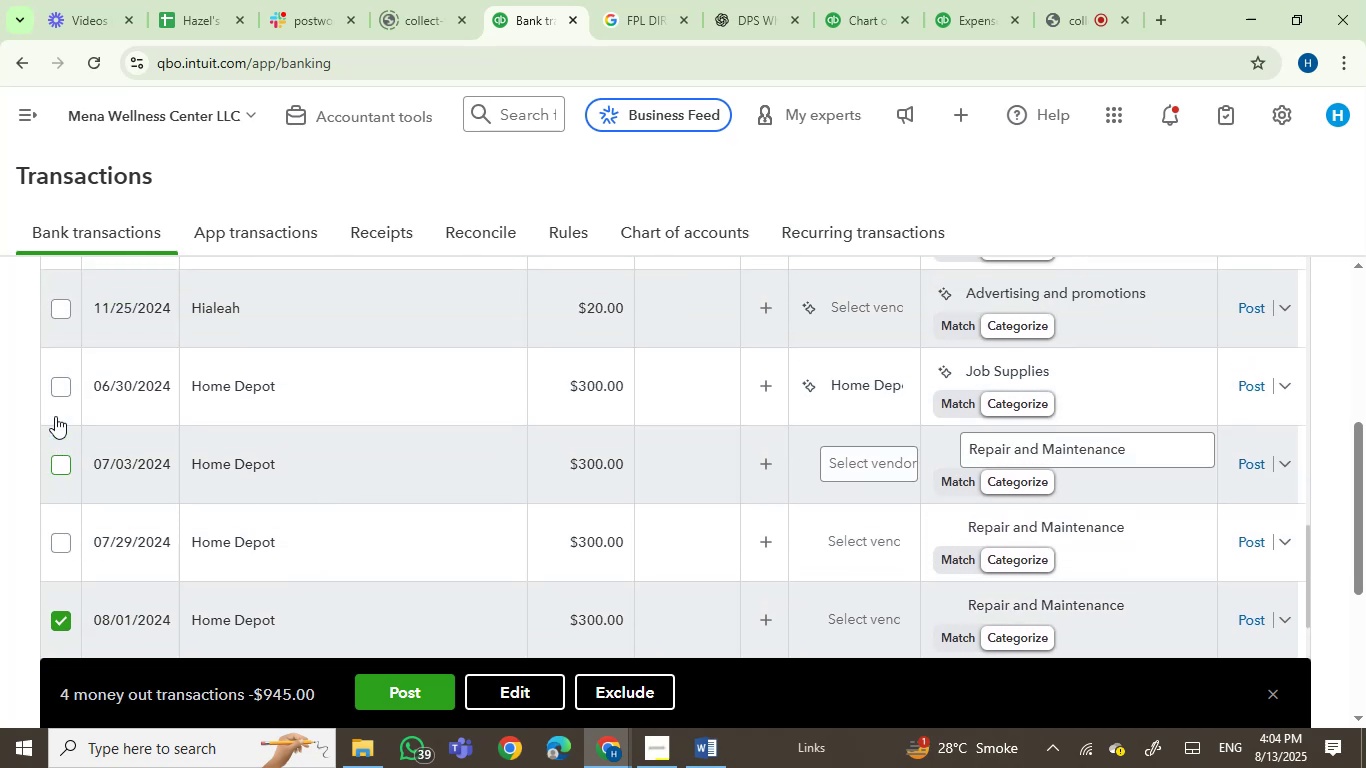 
triple_click([52, 399])
 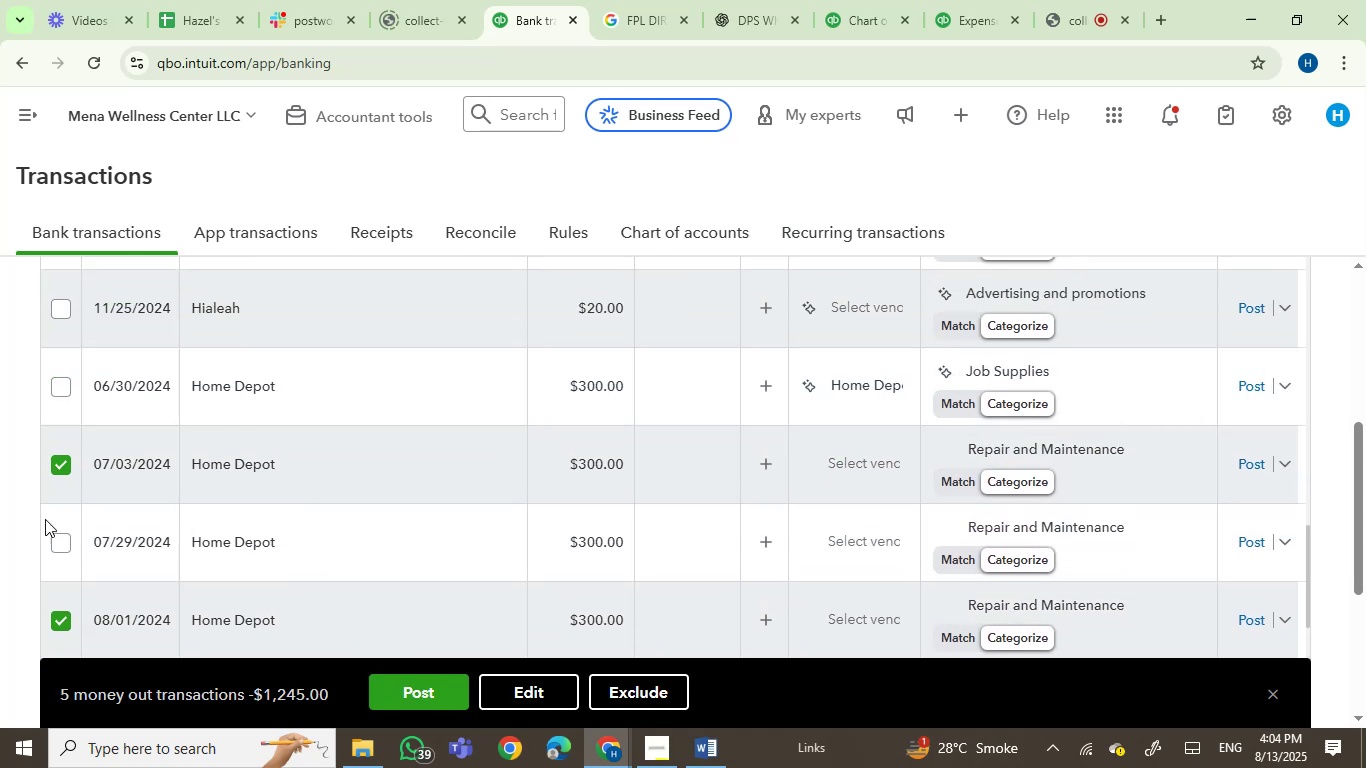 
left_click([61, 544])
 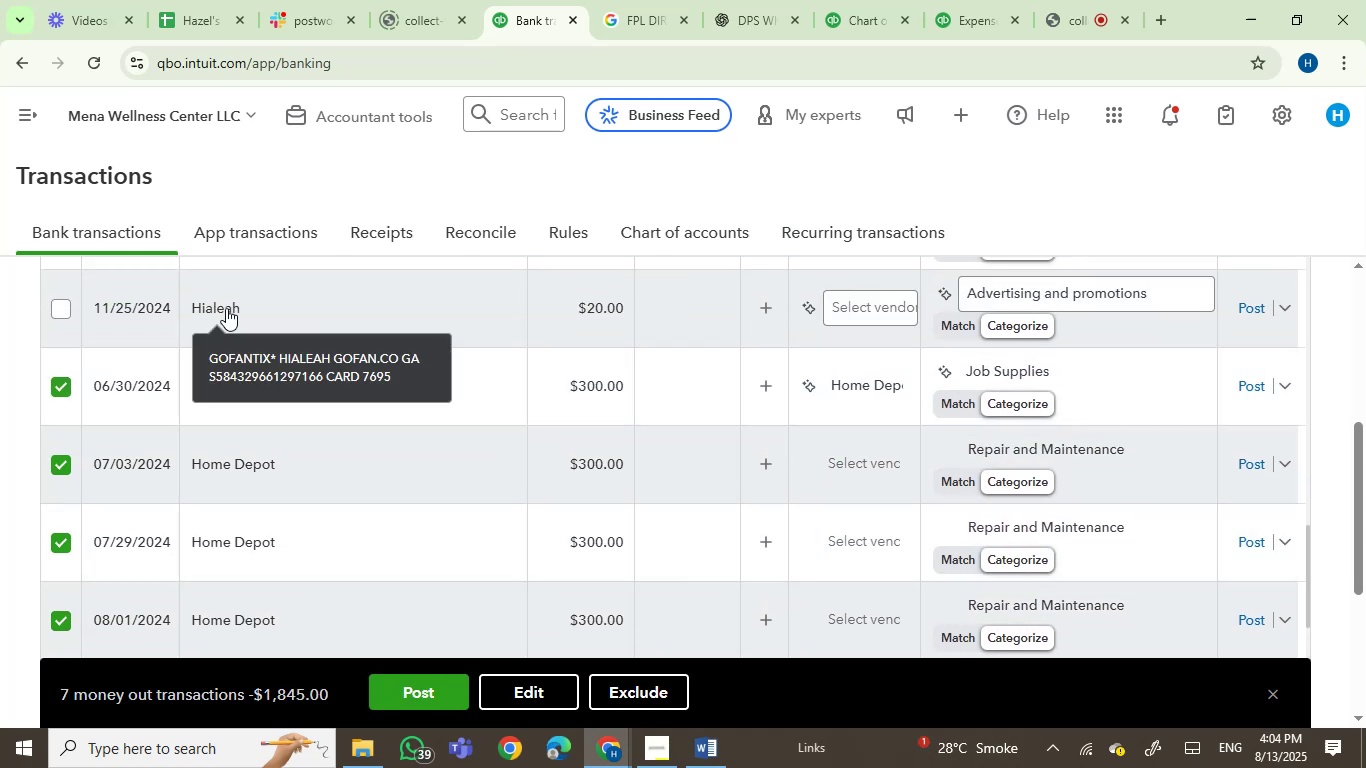 
scroll: coordinate [438, 498], scroll_direction: up, amount: 2.0
 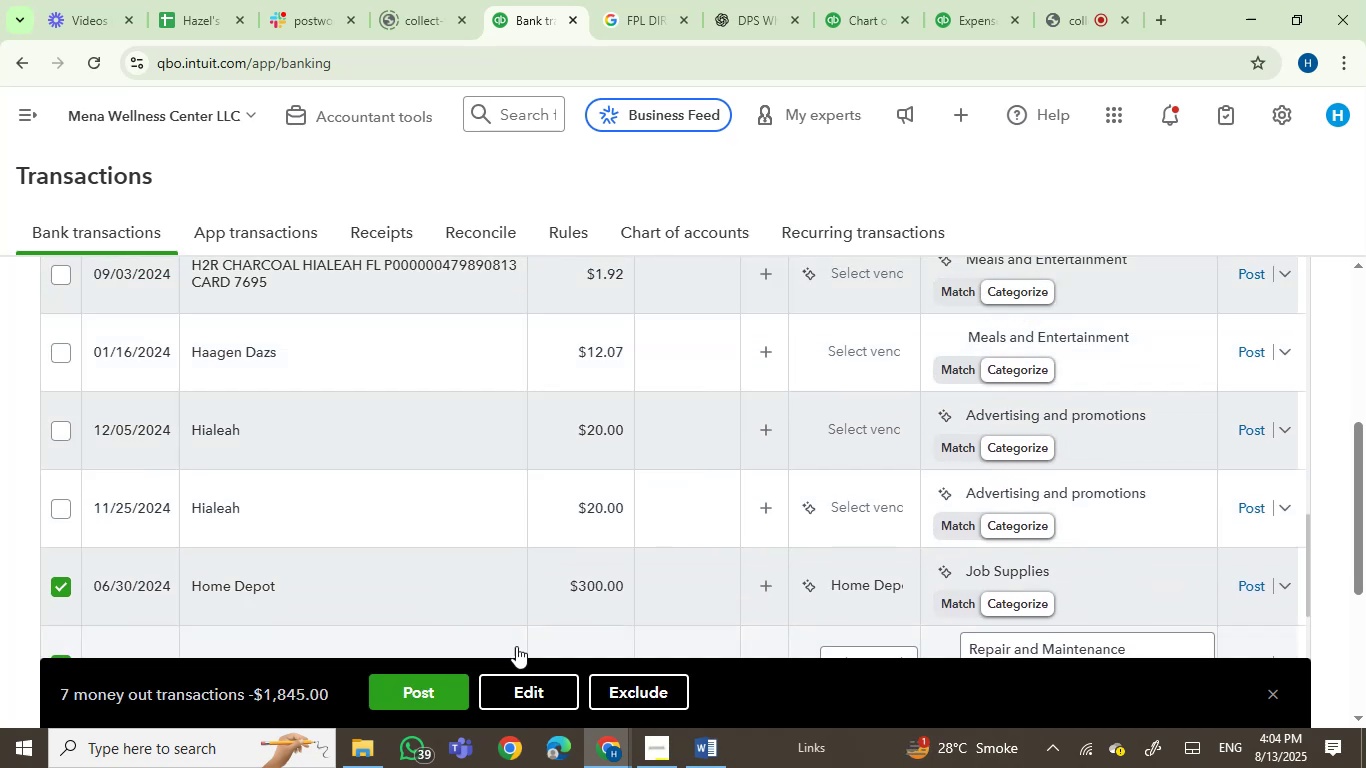 
left_click([532, 689])
 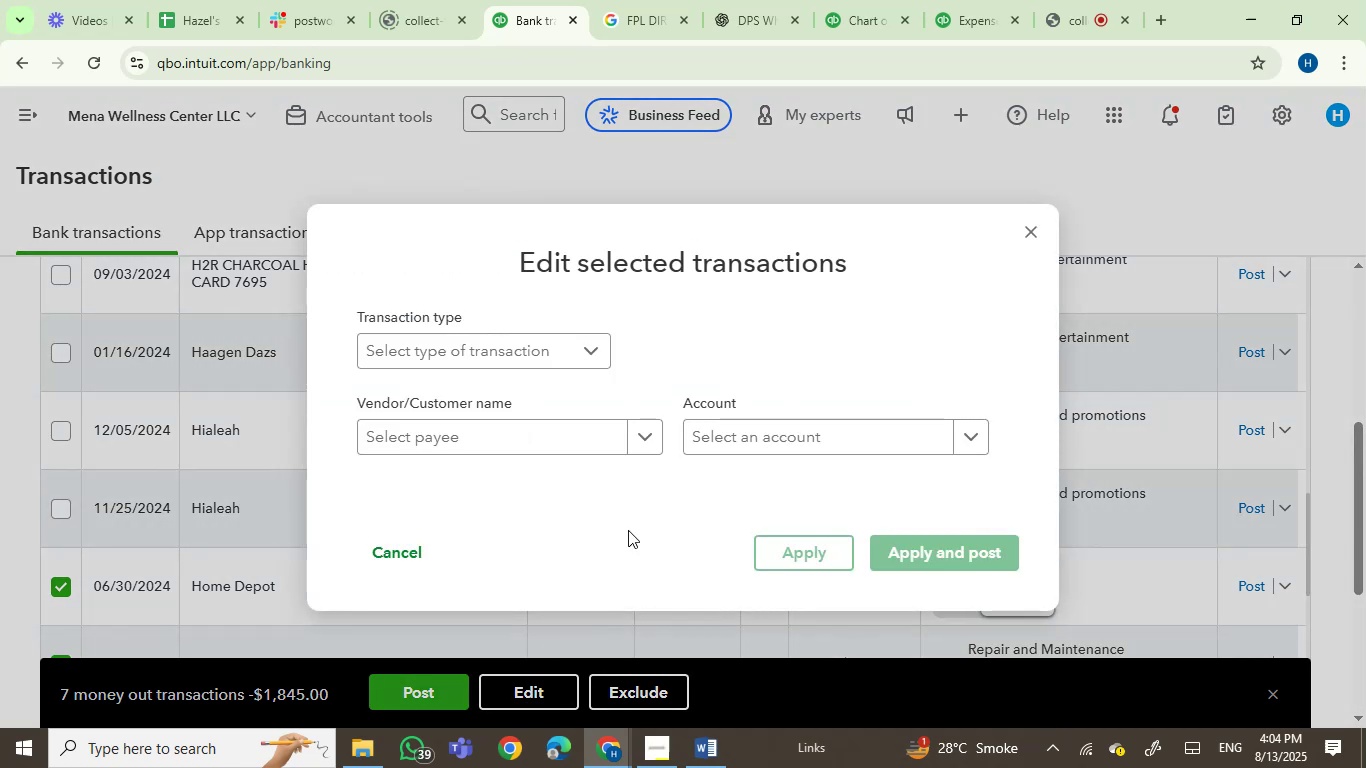 
left_click([526, 408])
 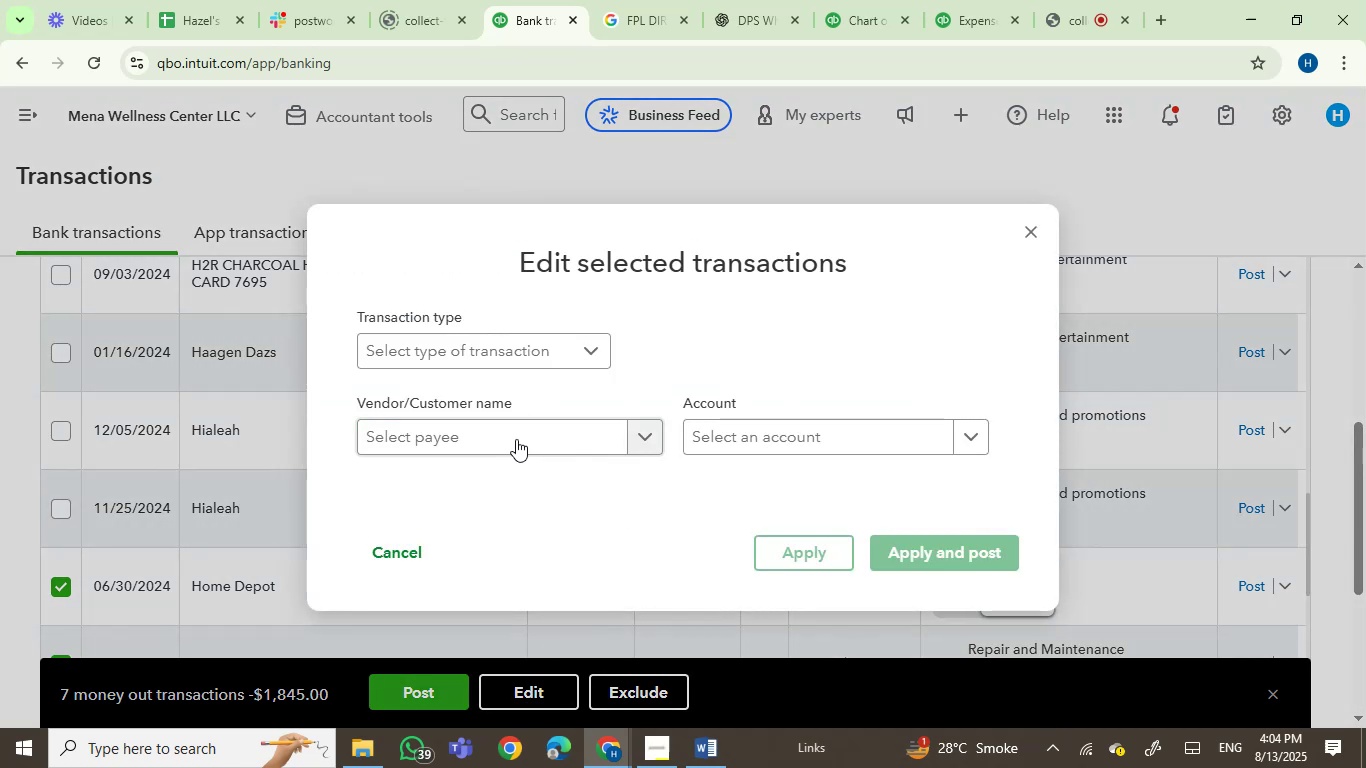 
left_click([516, 439])
 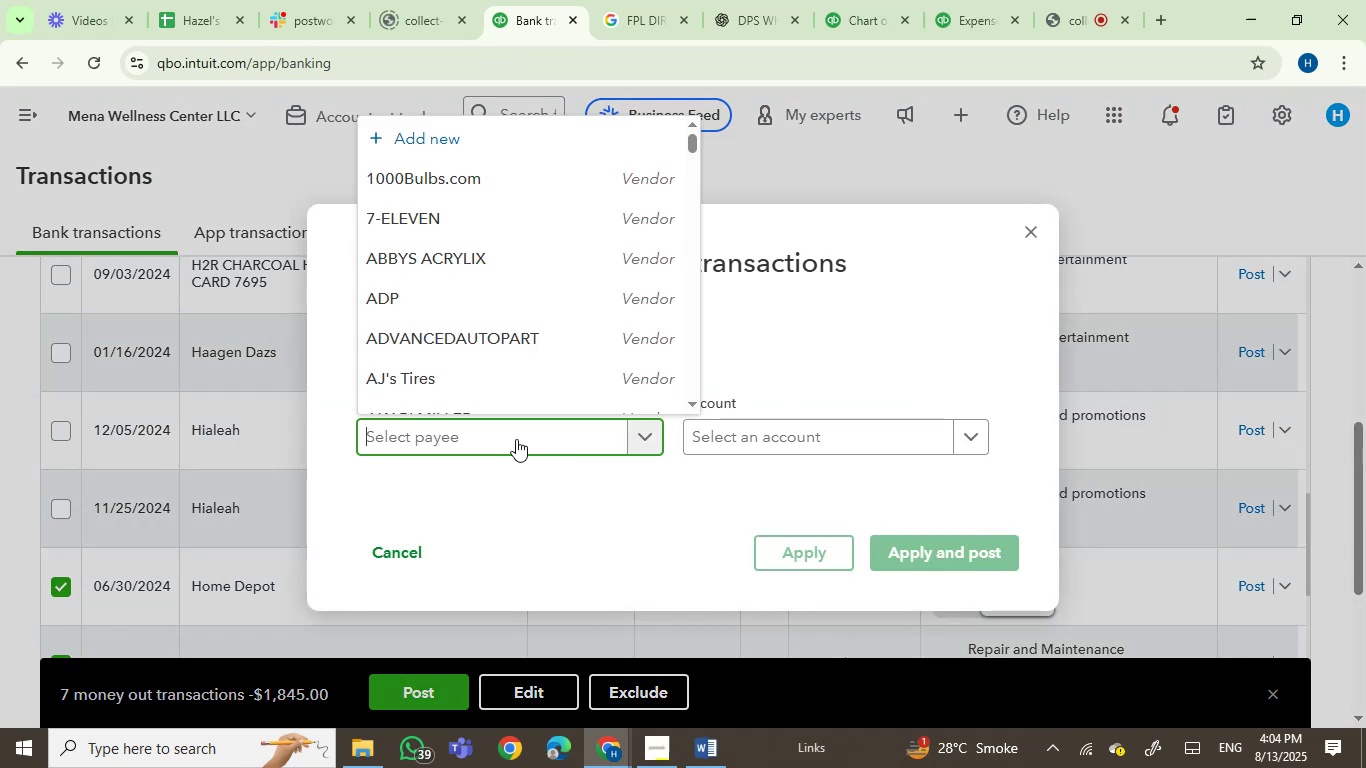 
type(HOME)
 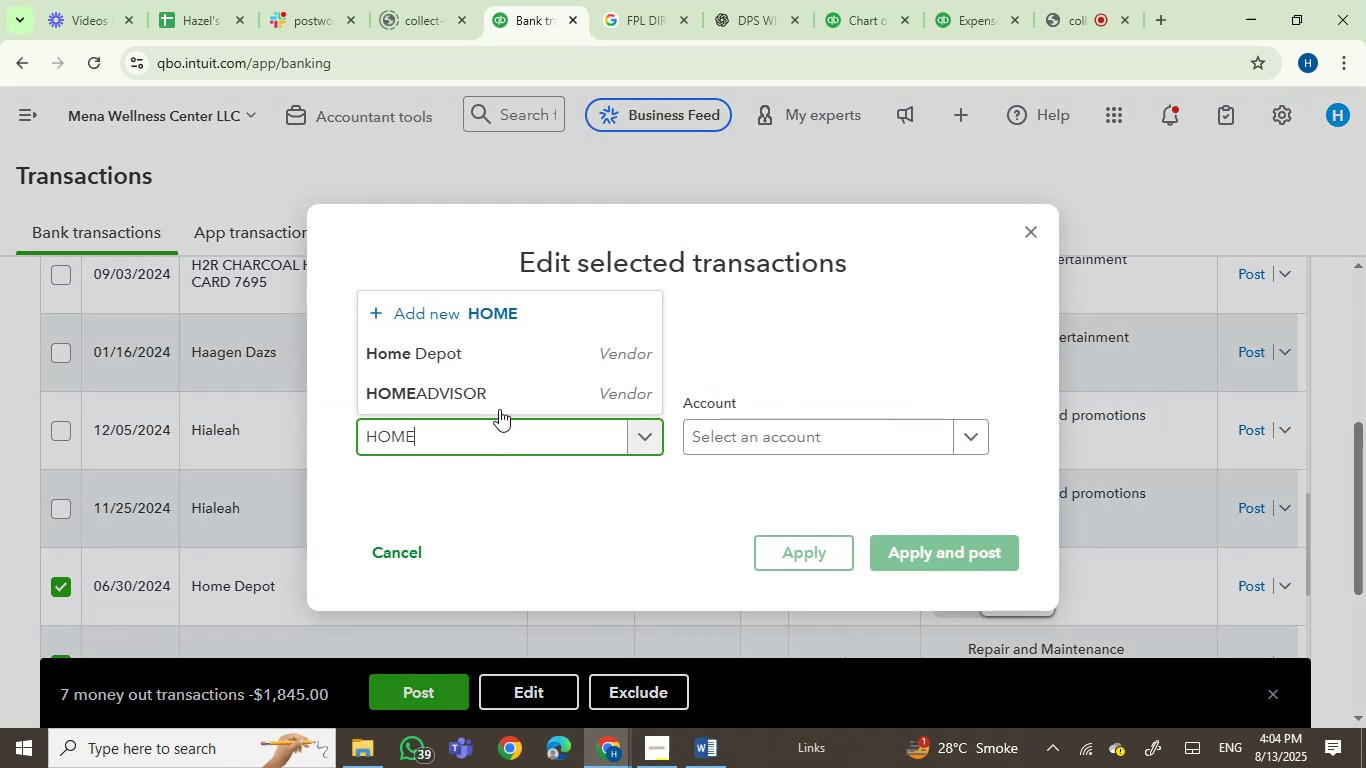 
left_click([475, 356])
 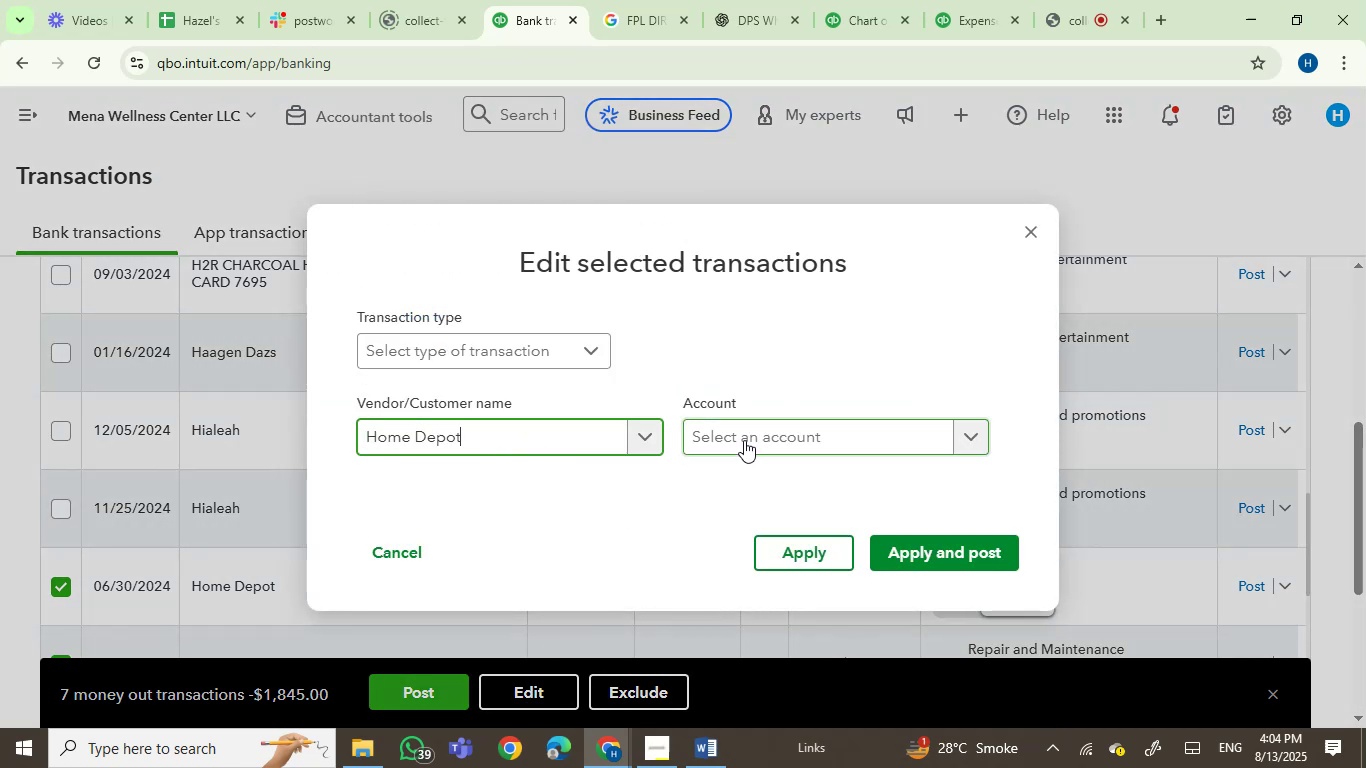 
left_click([747, 436])
 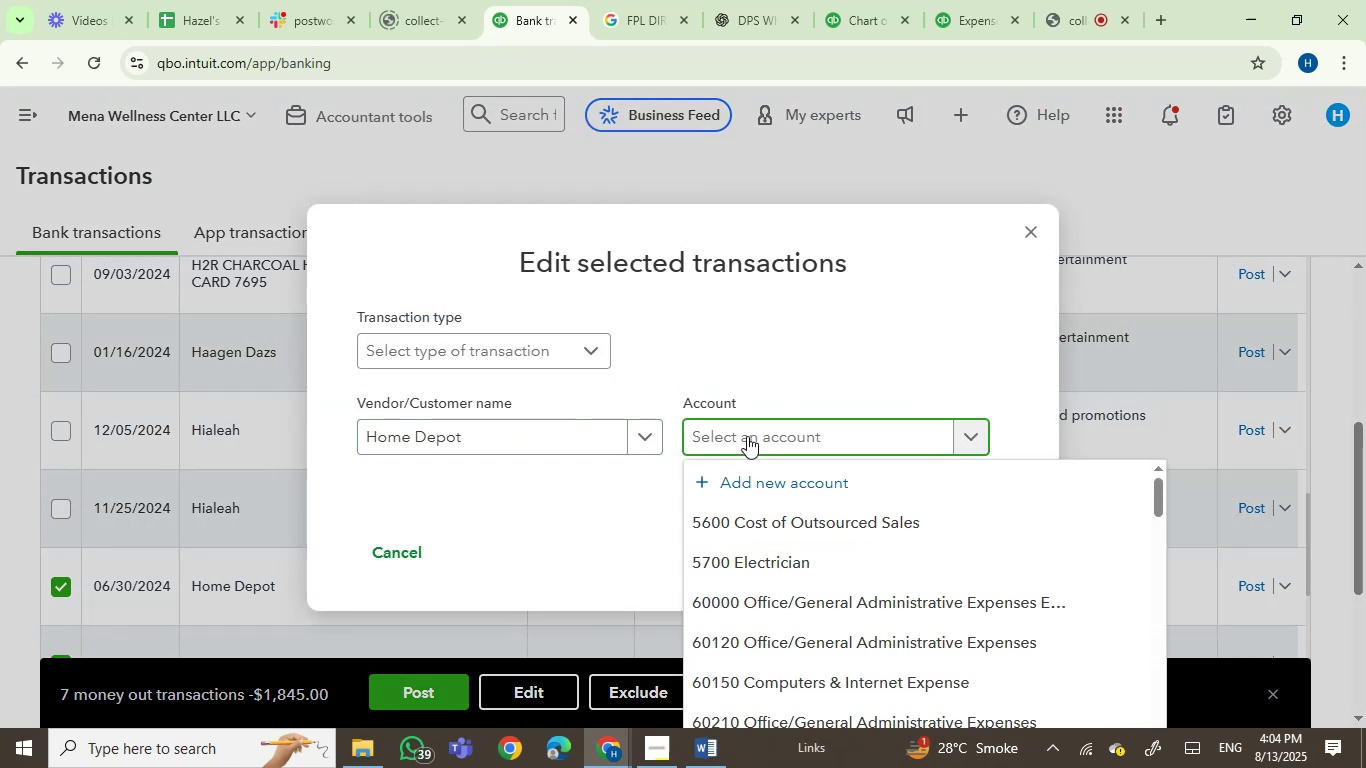 
type(REP)
 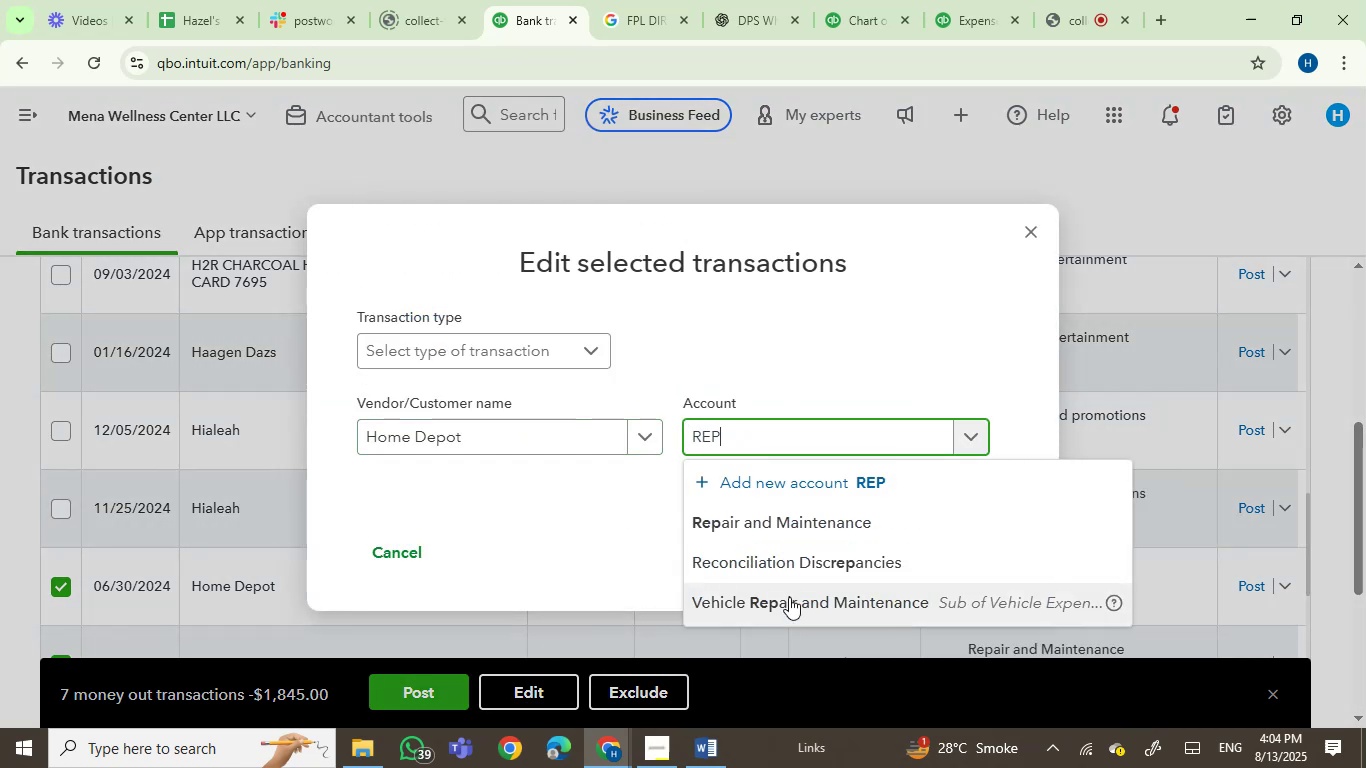 
left_click([795, 523])
 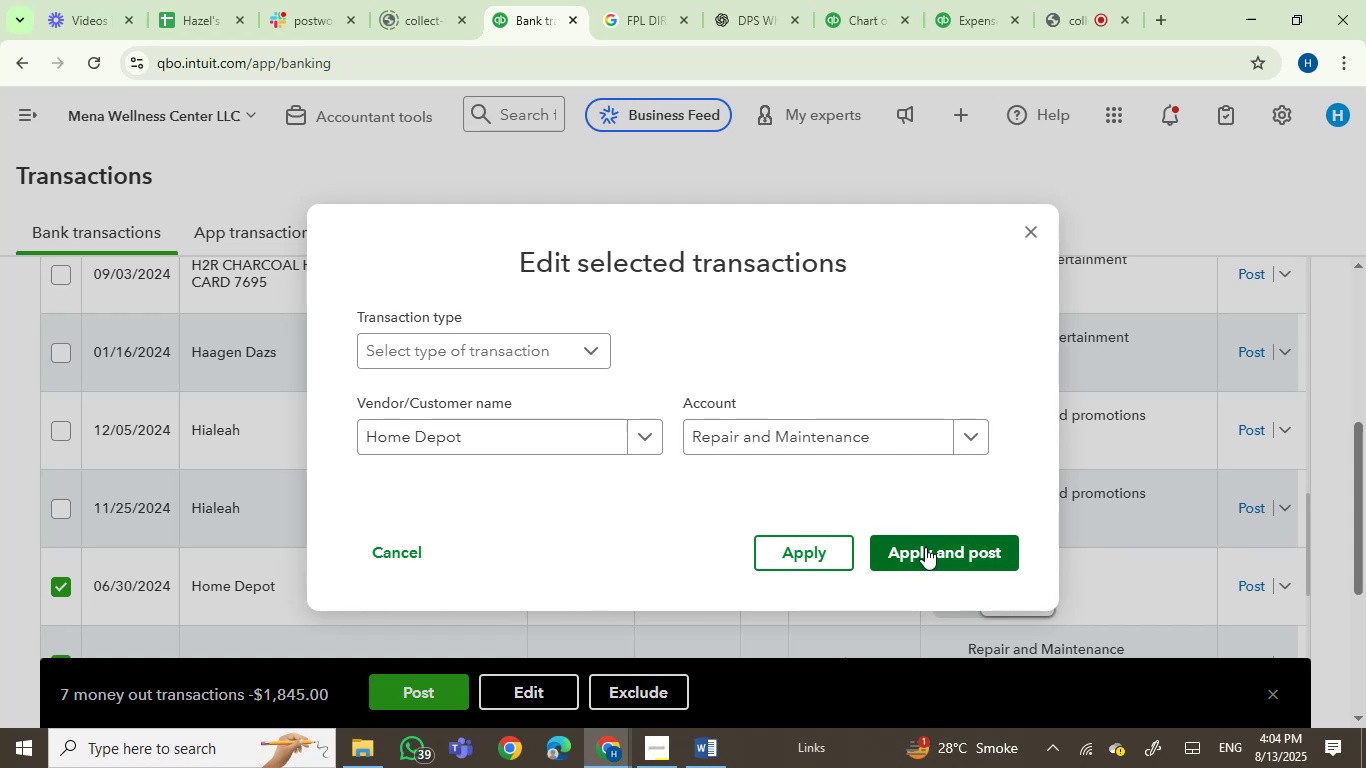 
left_click([924, 548])
 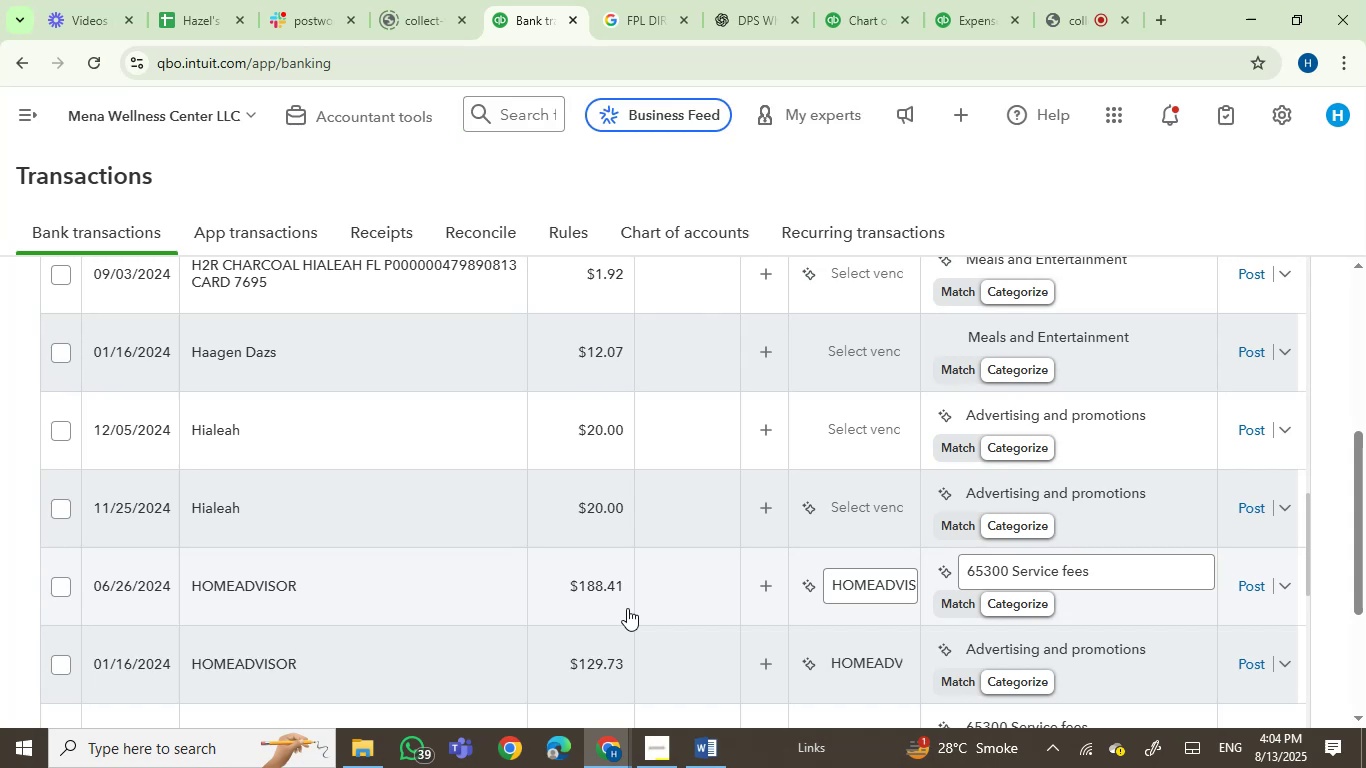 
wait(21.14)
 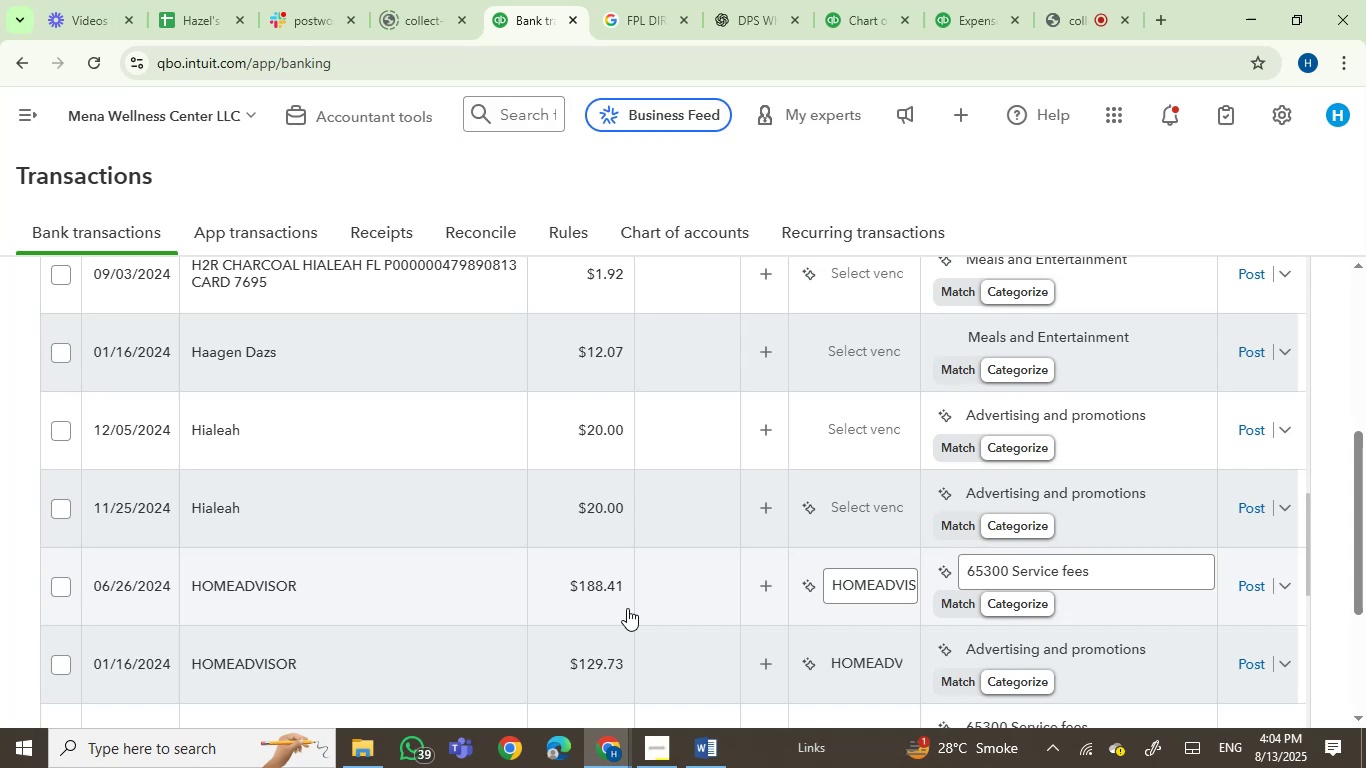 
scroll: coordinate [371, 583], scroll_direction: down, amount: 2.0
 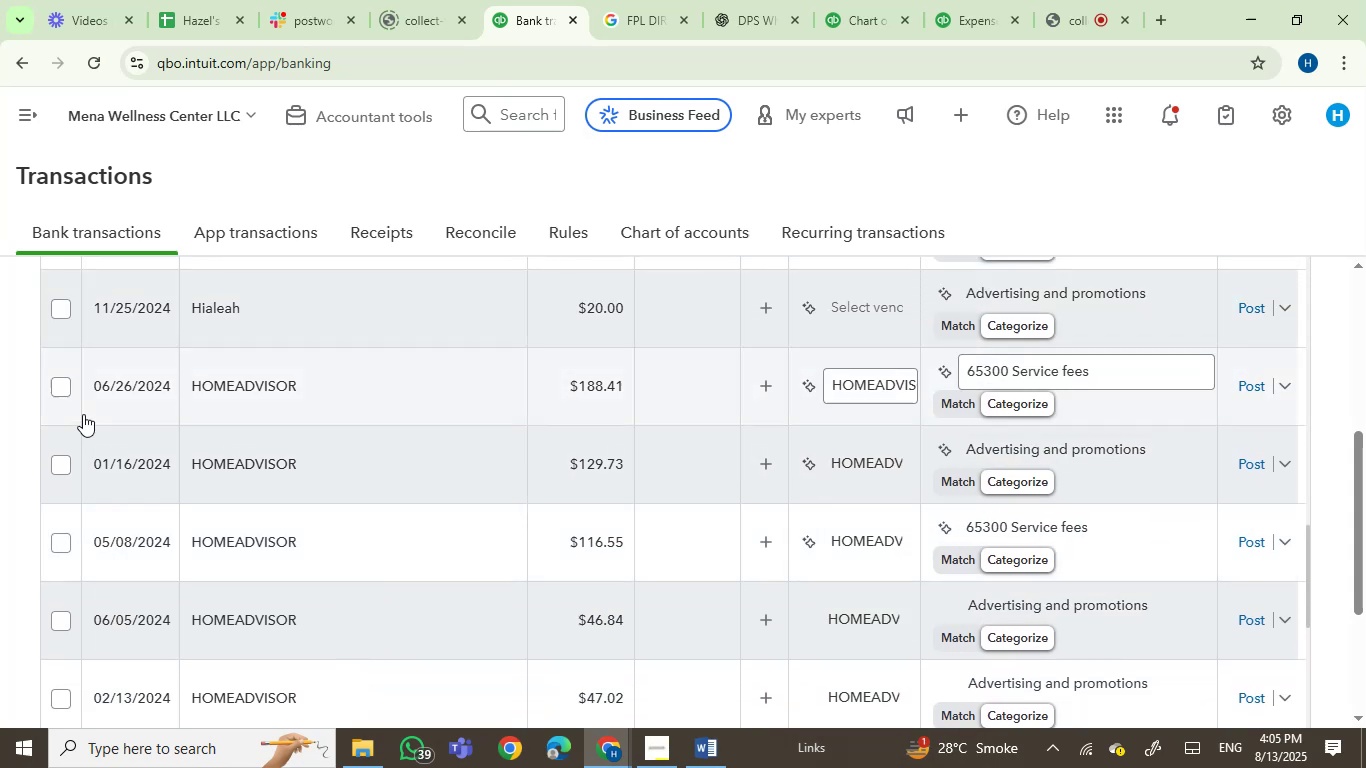 
left_click([59, 381])
 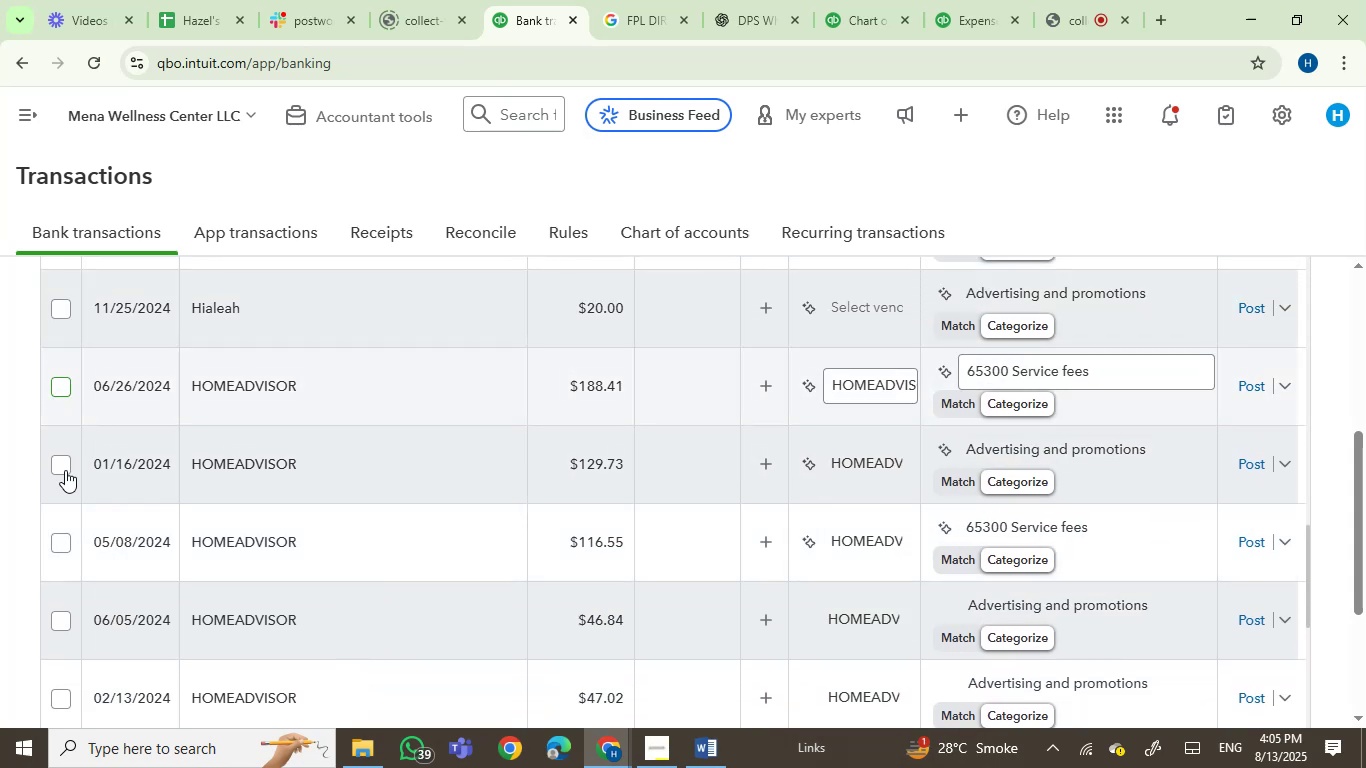 
left_click([62, 465])
 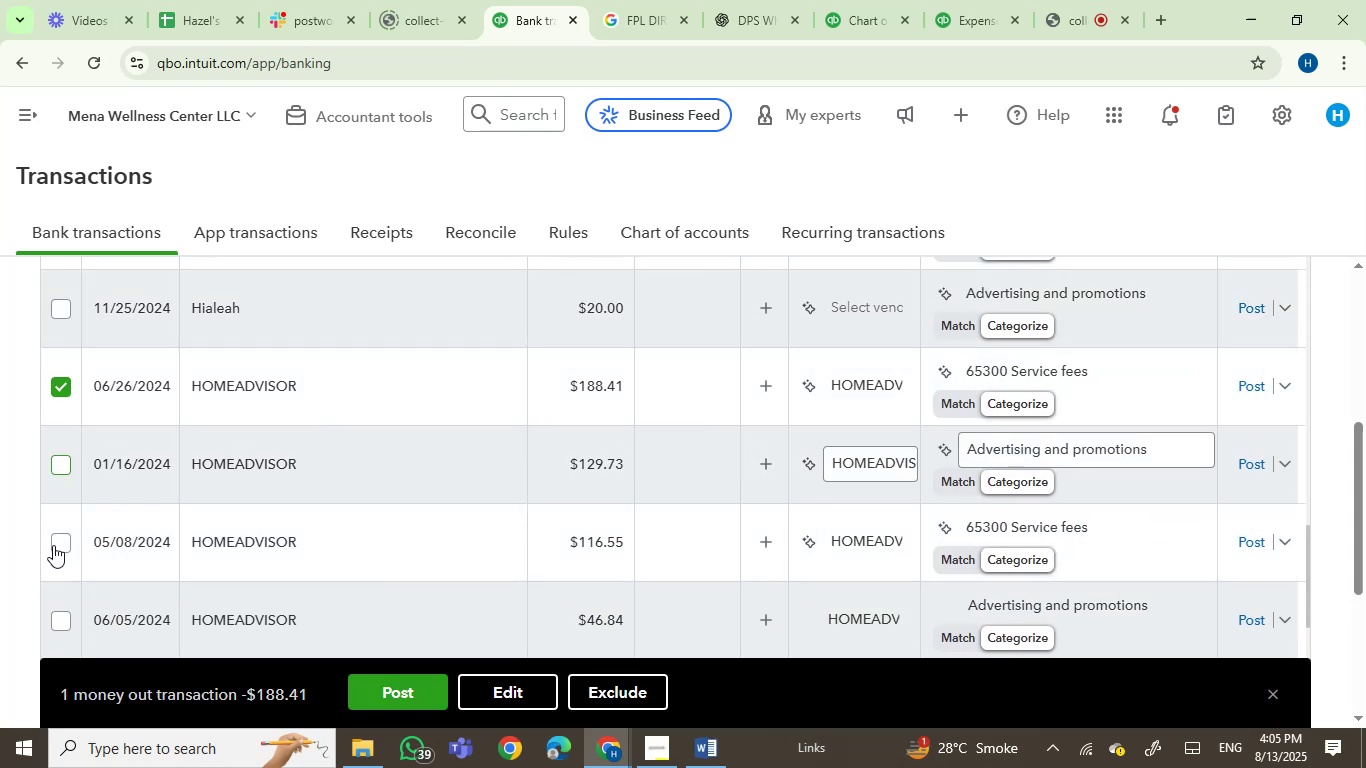 
left_click([53, 546])
 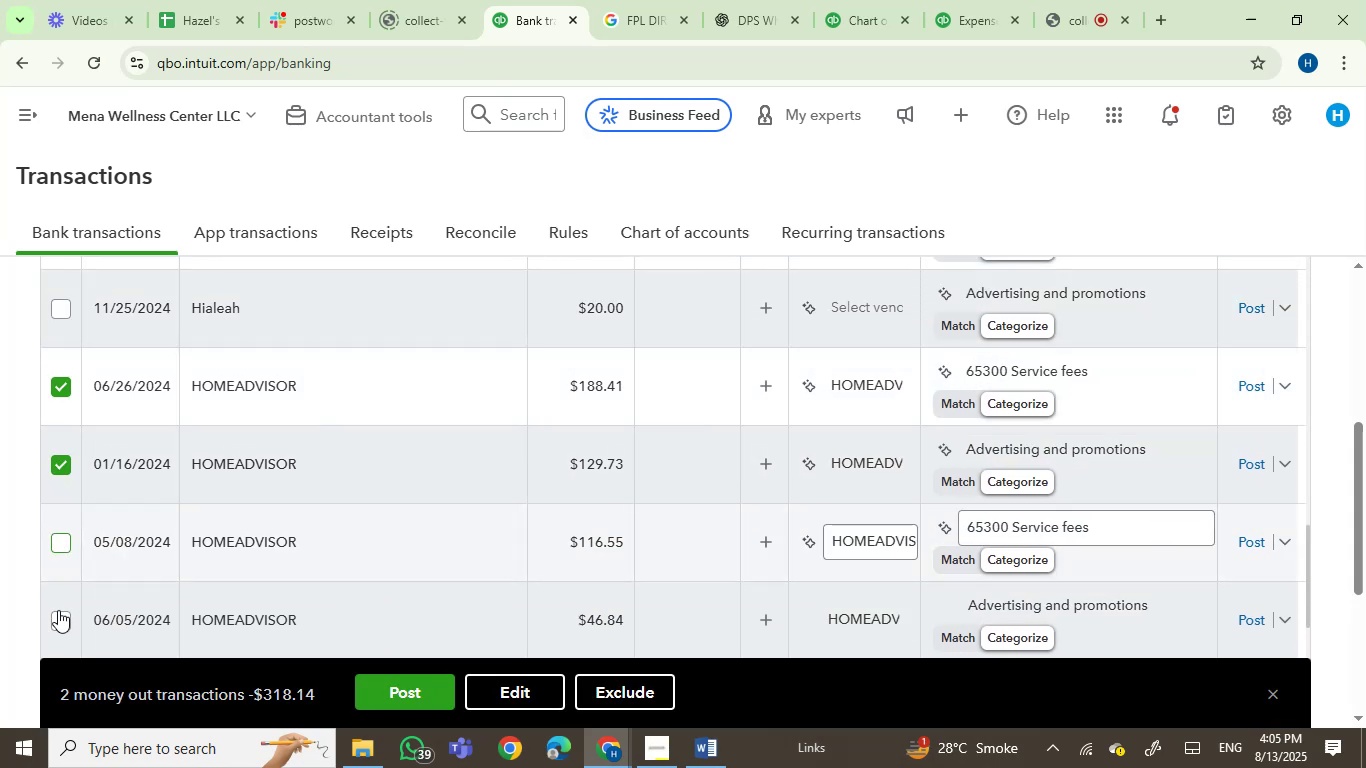 
left_click([57, 617])
 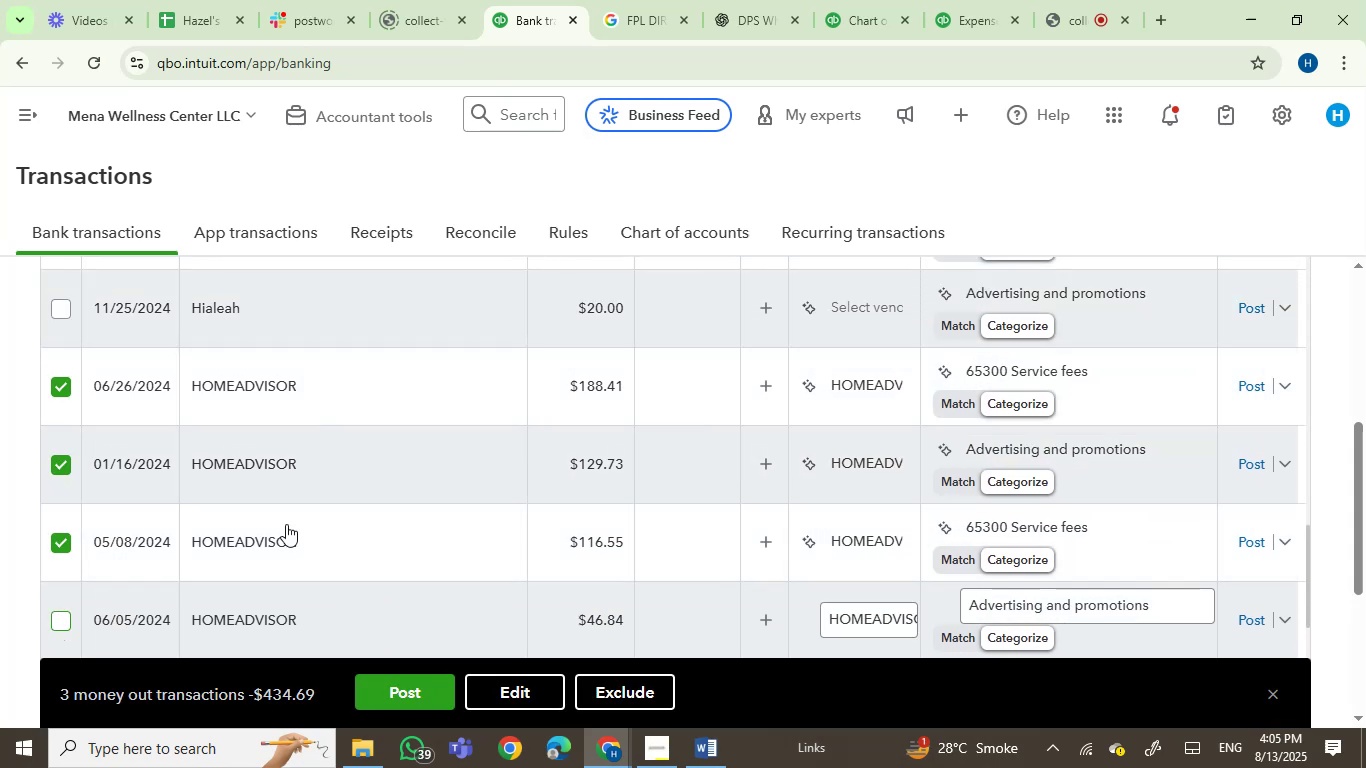 
scroll: coordinate [509, 506], scroll_direction: down, amount: 3.0
 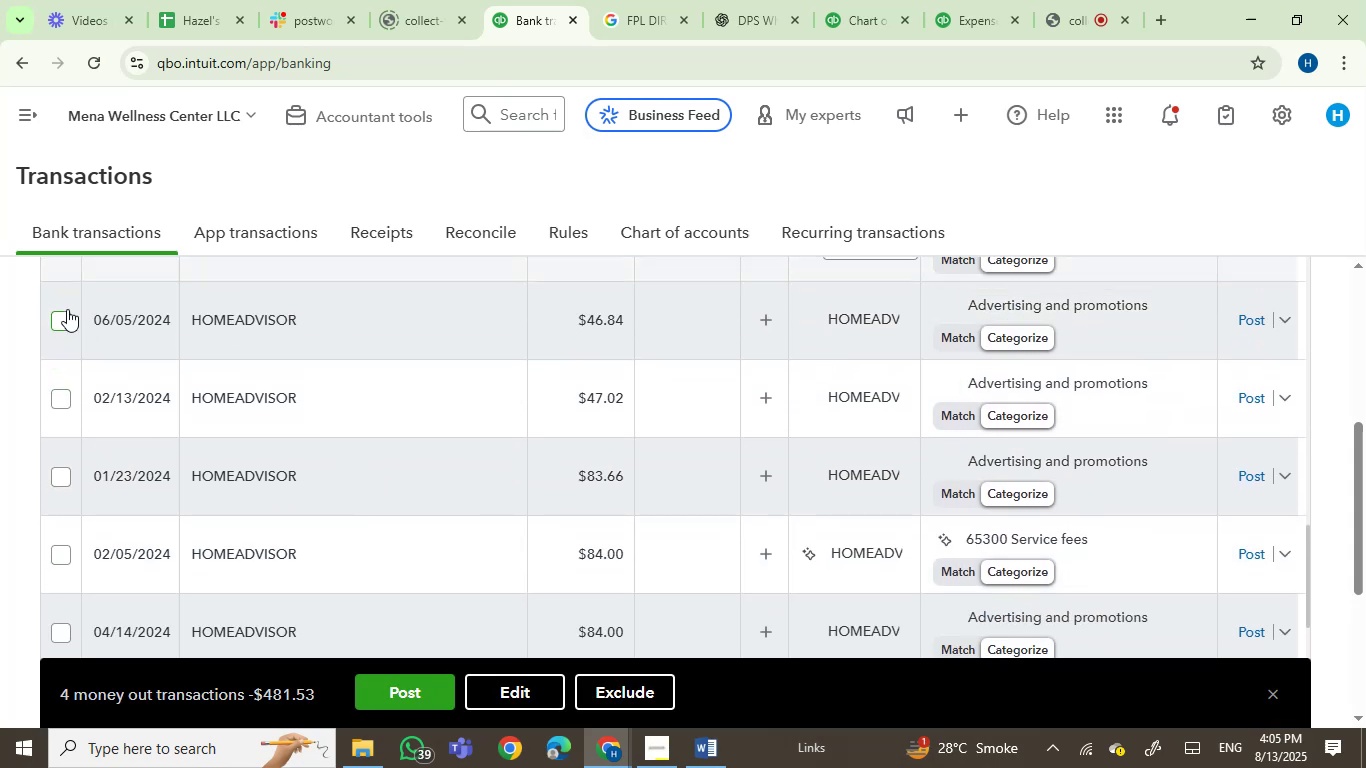 
left_click([62, 324])
 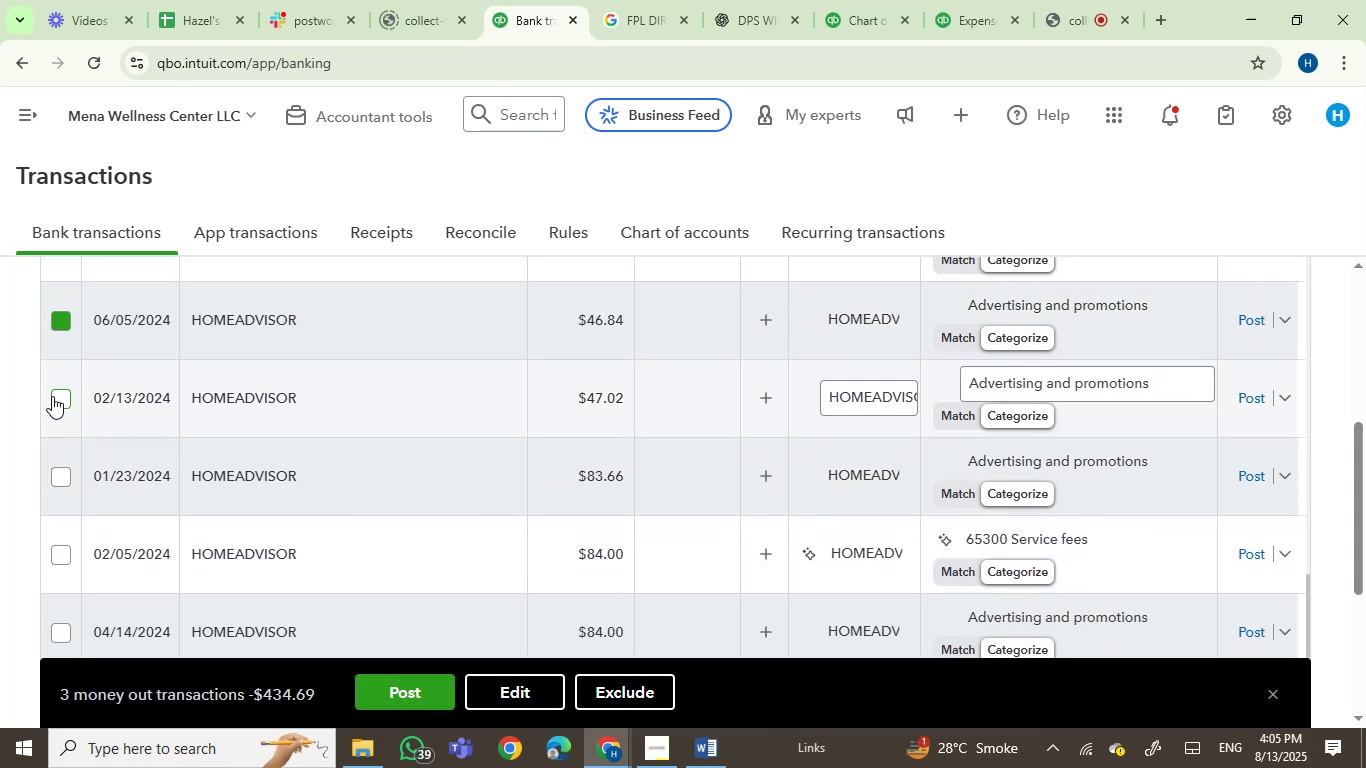 
left_click([52, 396])
 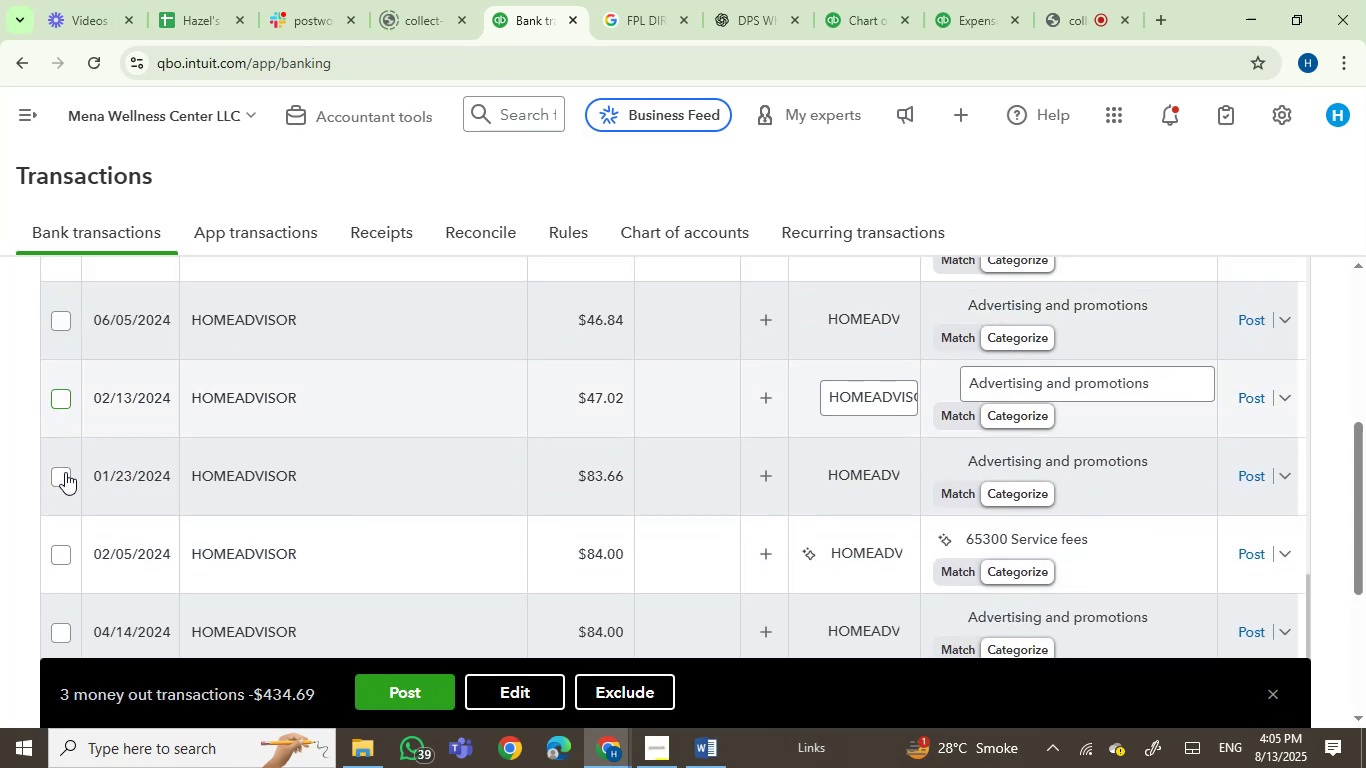 
left_click([65, 474])
 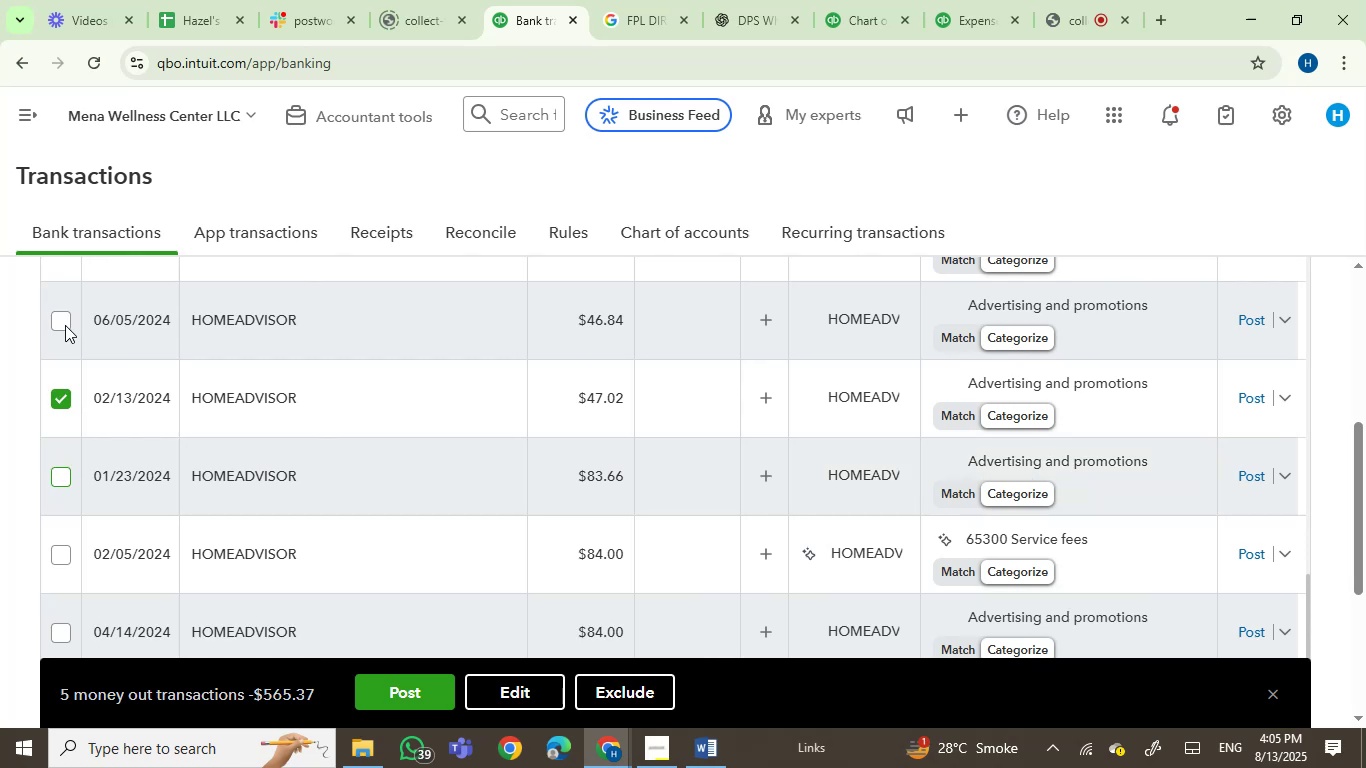 
left_click([65, 321])
 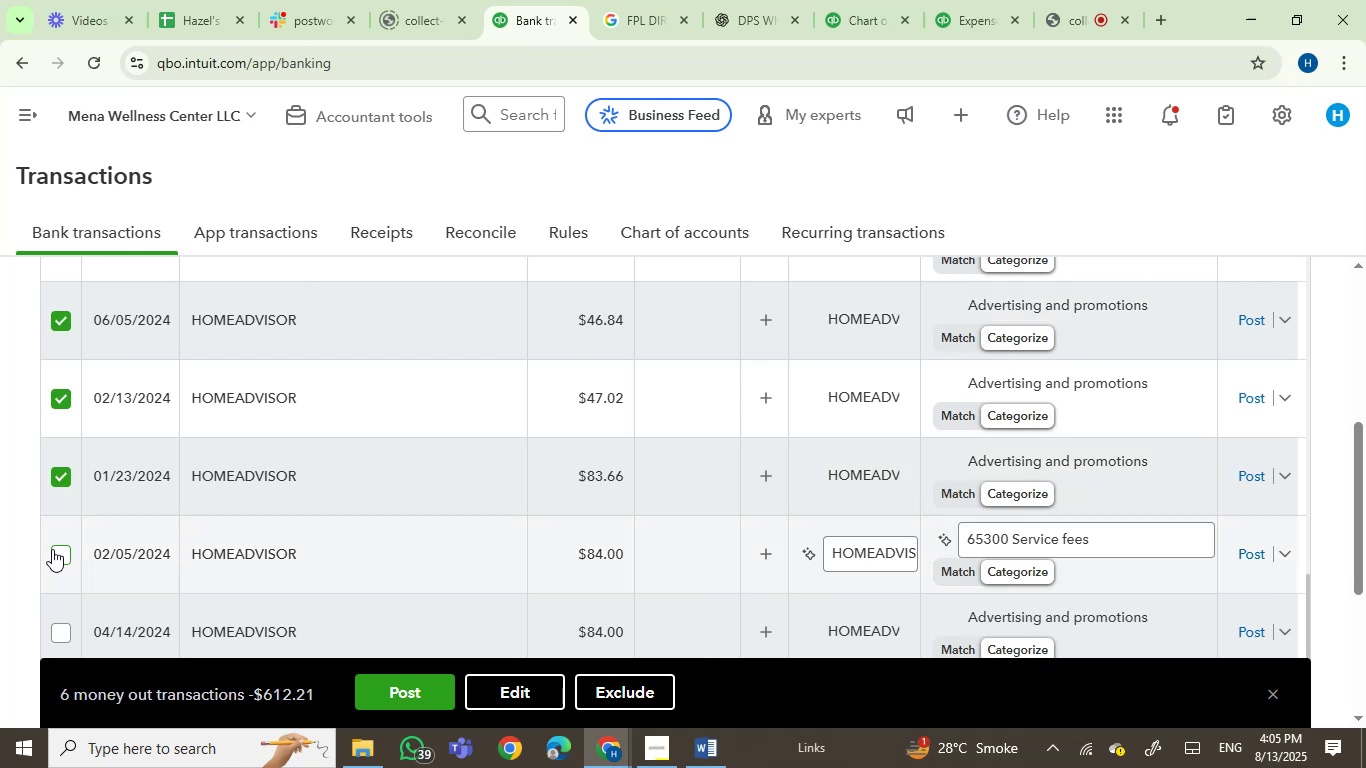 
left_click([66, 555])
 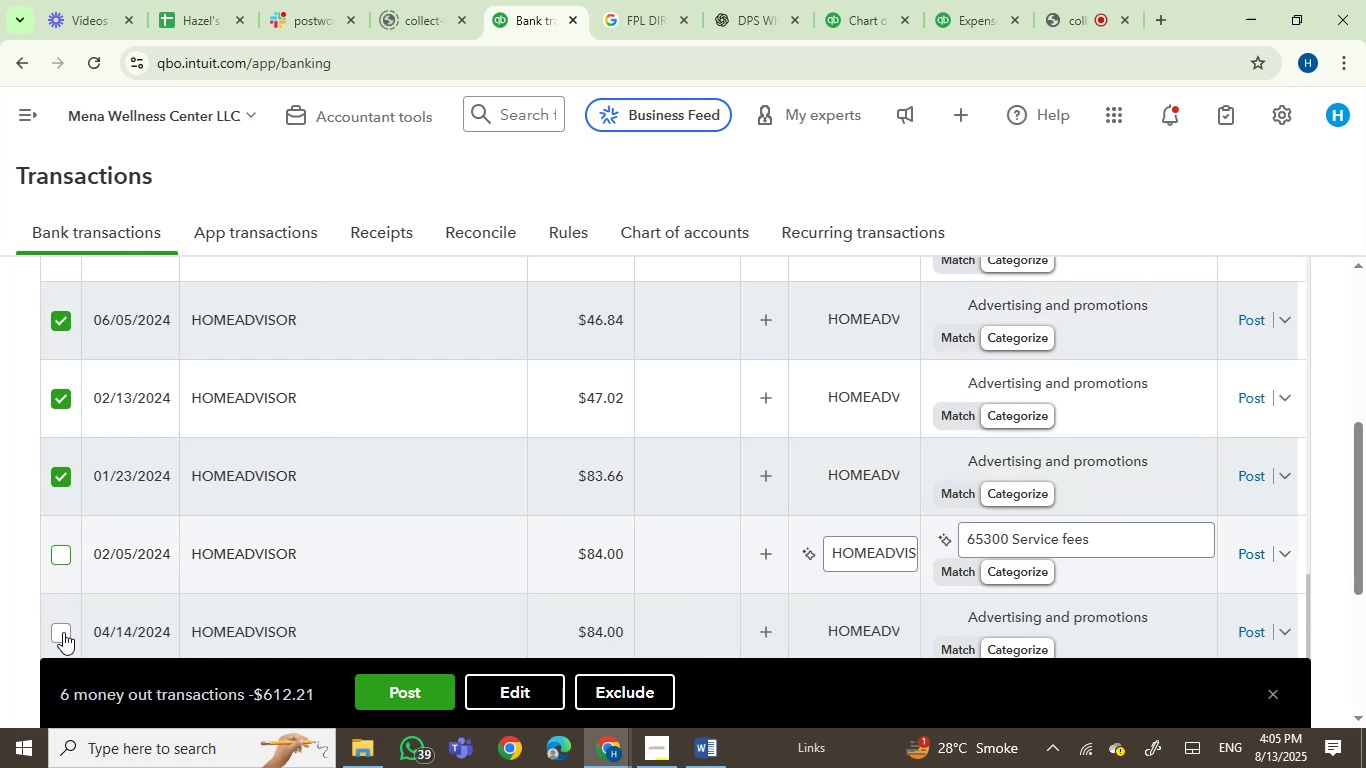 
left_click([62, 633])
 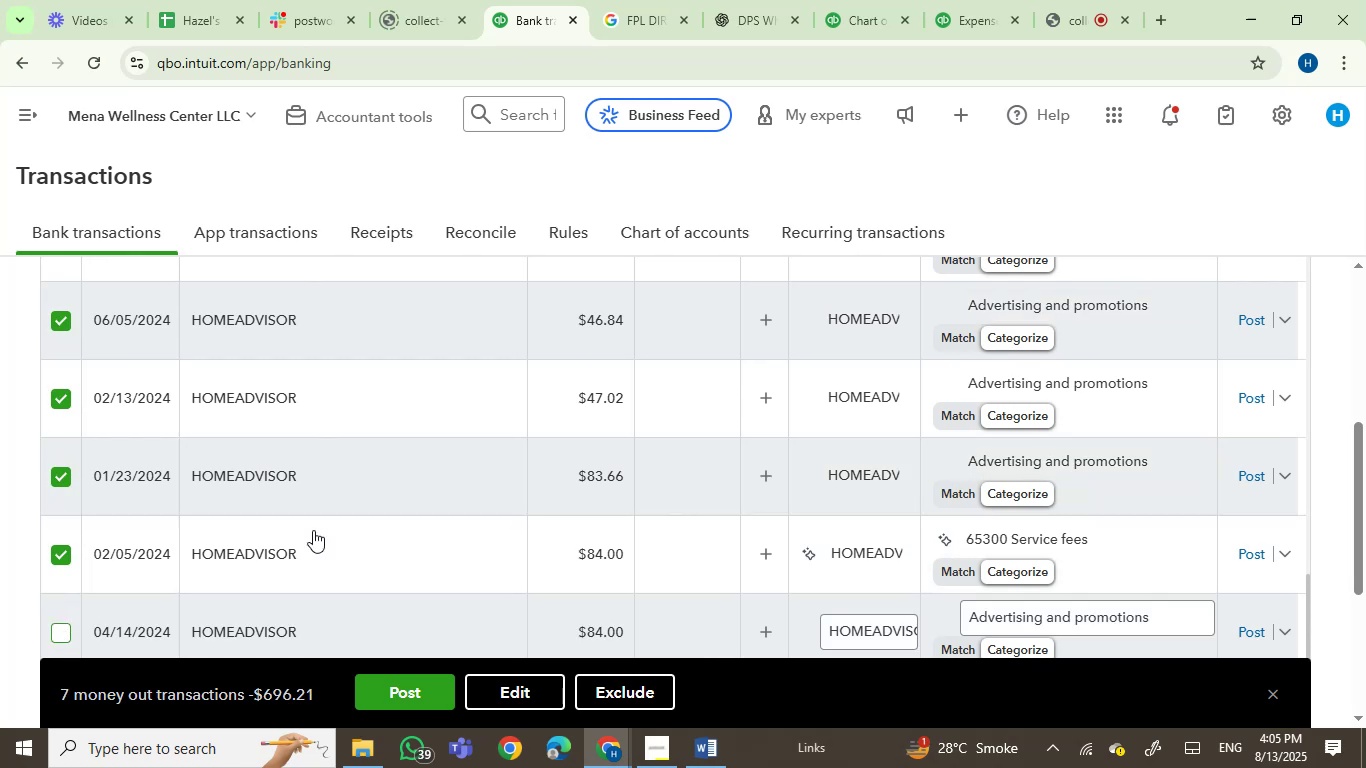 
scroll: coordinate [428, 520], scroll_direction: down, amount: 2.0
 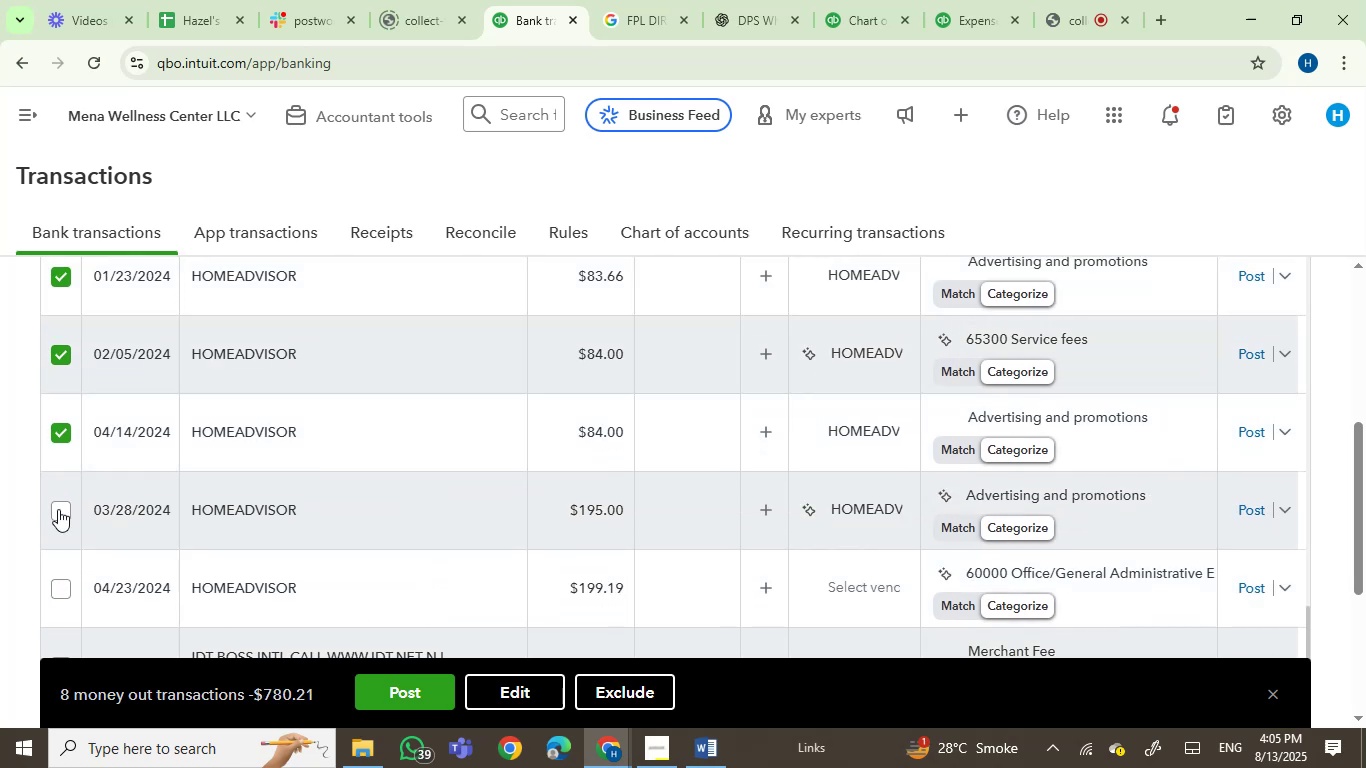 
left_click([58, 589])
 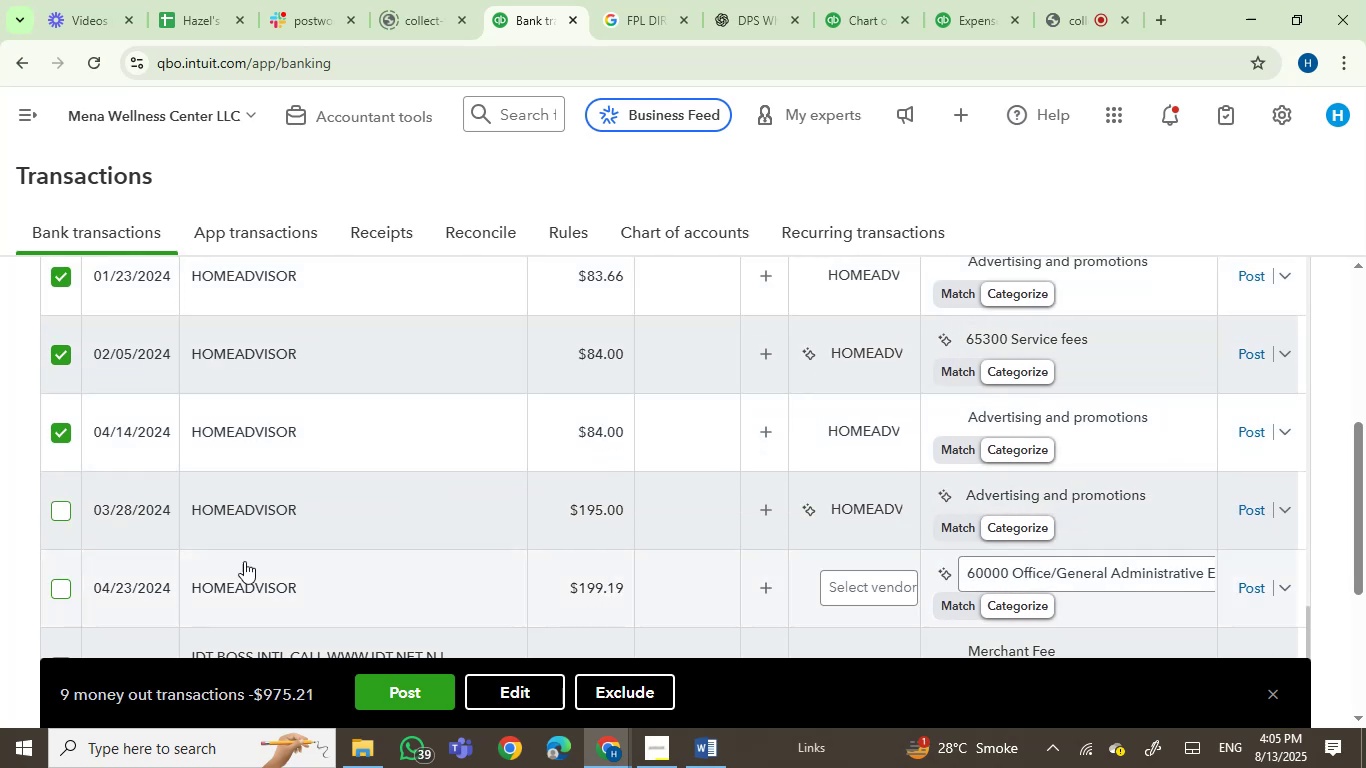 
scroll: coordinate [449, 554], scroll_direction: down, amount: 2.0
 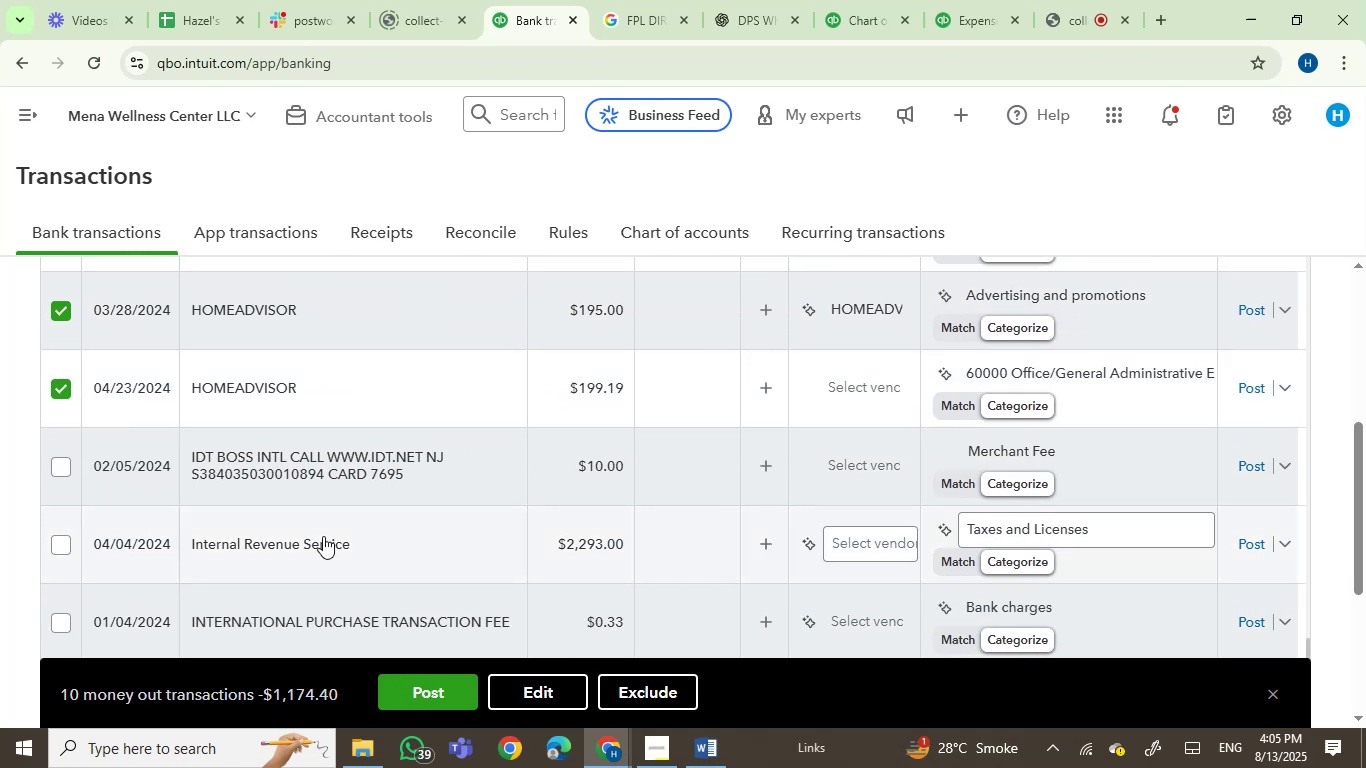 
scroll: coordinate [479, 571], scroll_direction: up, amount: 8.0
 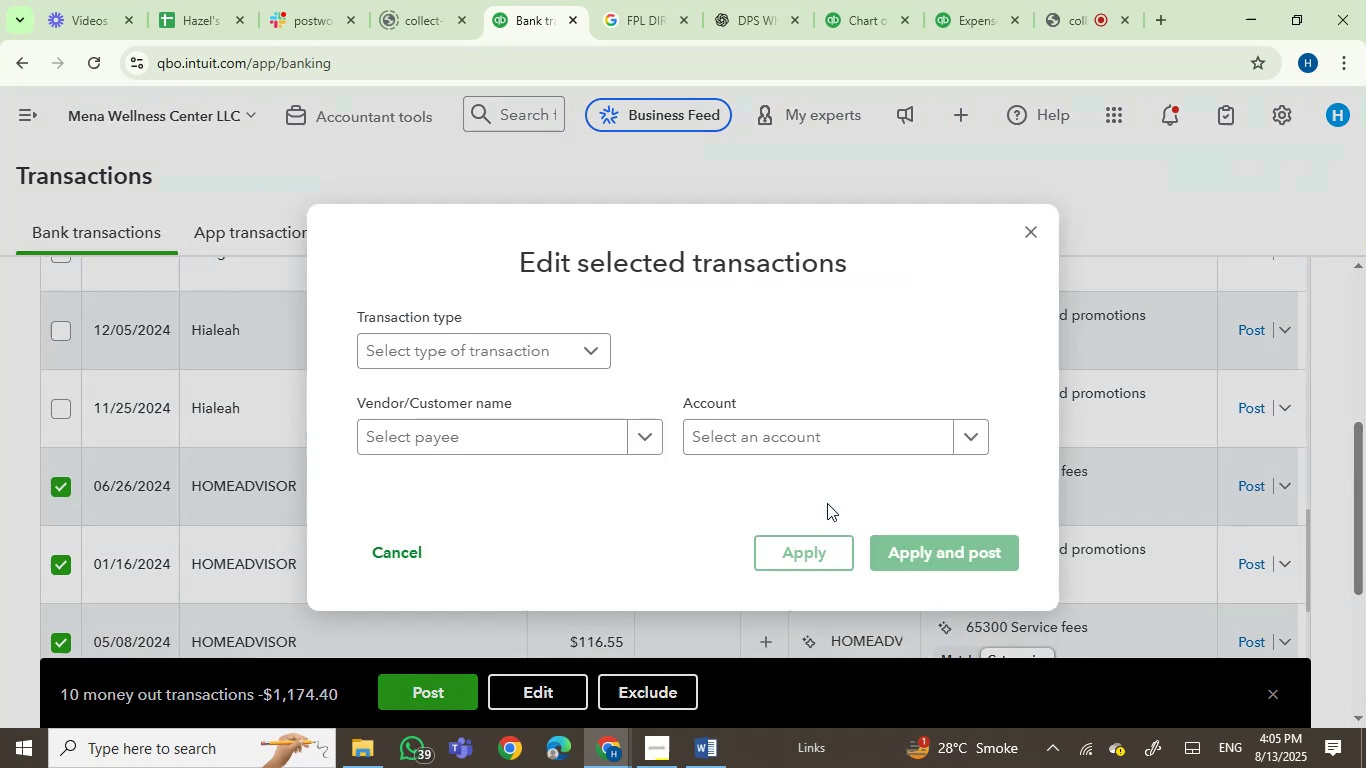 
left_click([780, 435])
 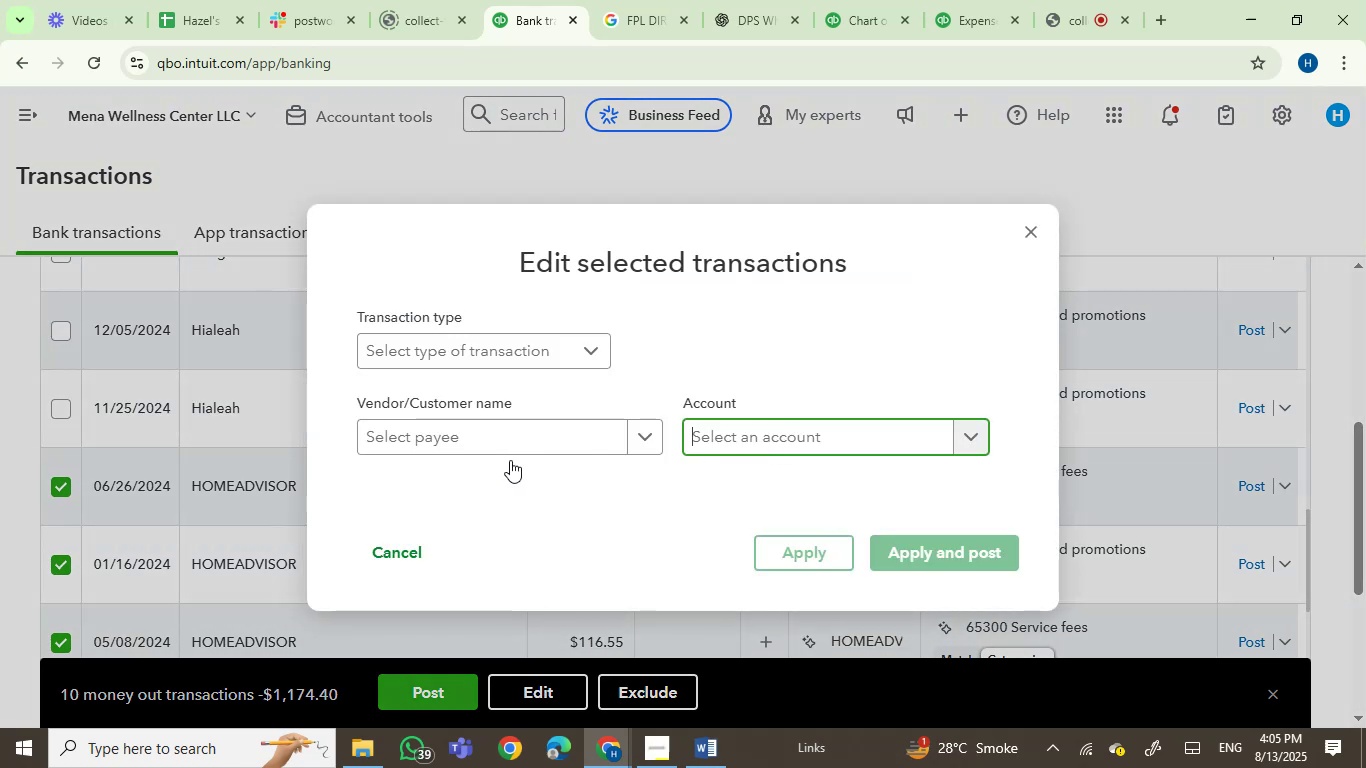 
left_click([510, 449])
 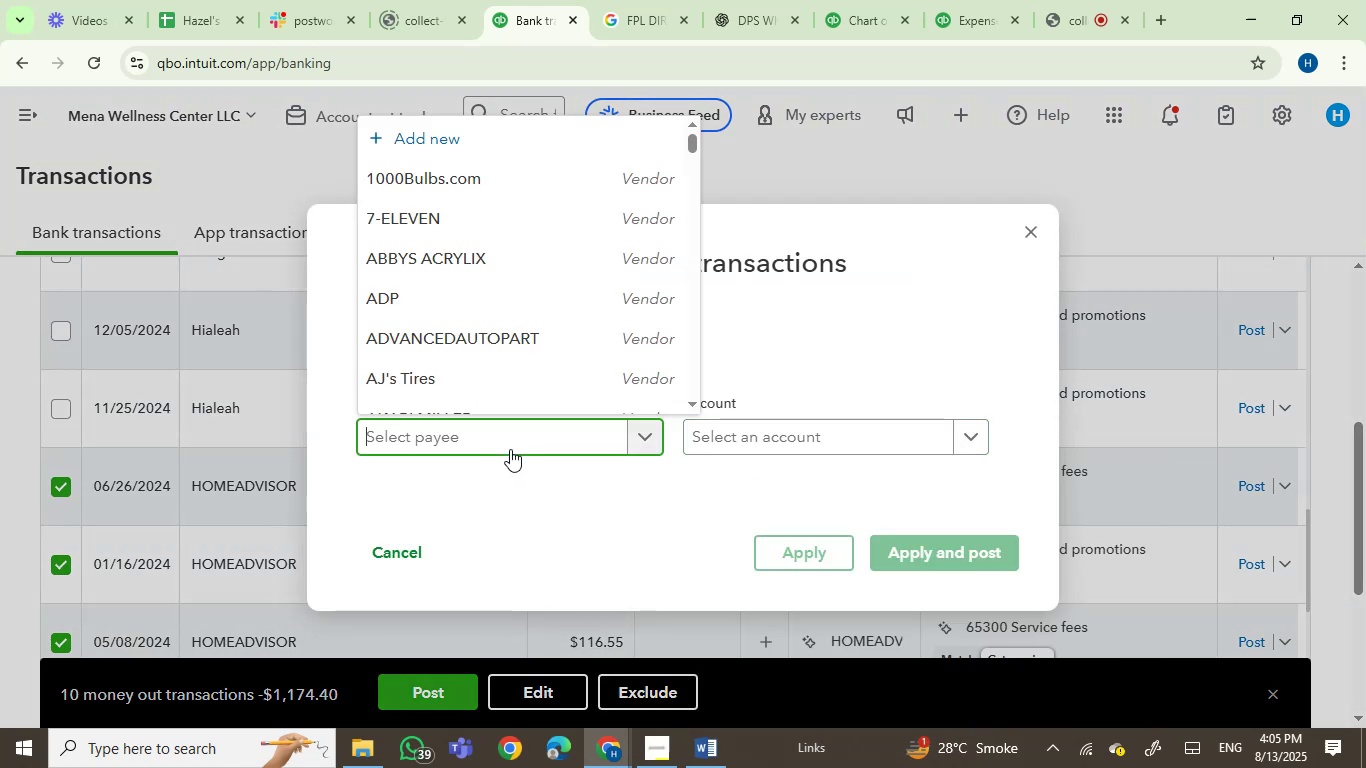 
type(HOME)
 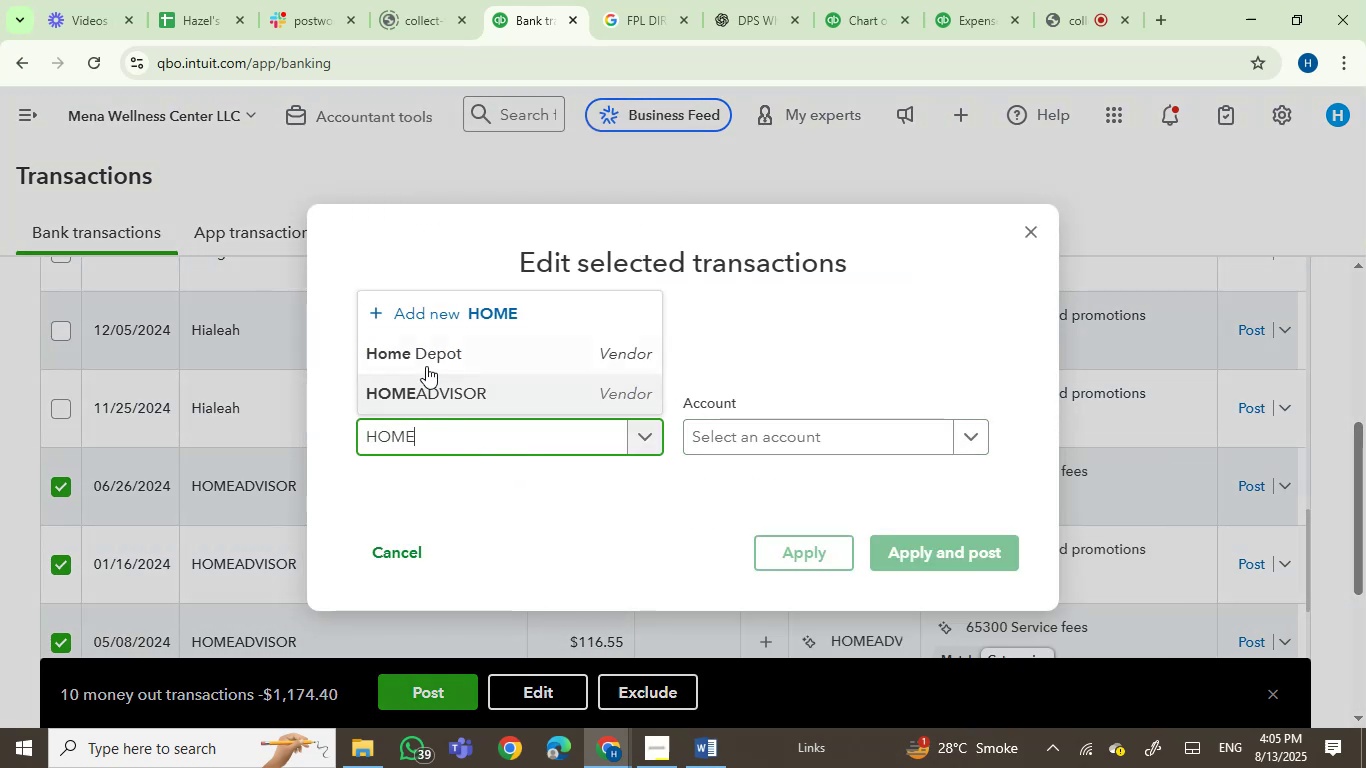 
left_click([444, 388])
 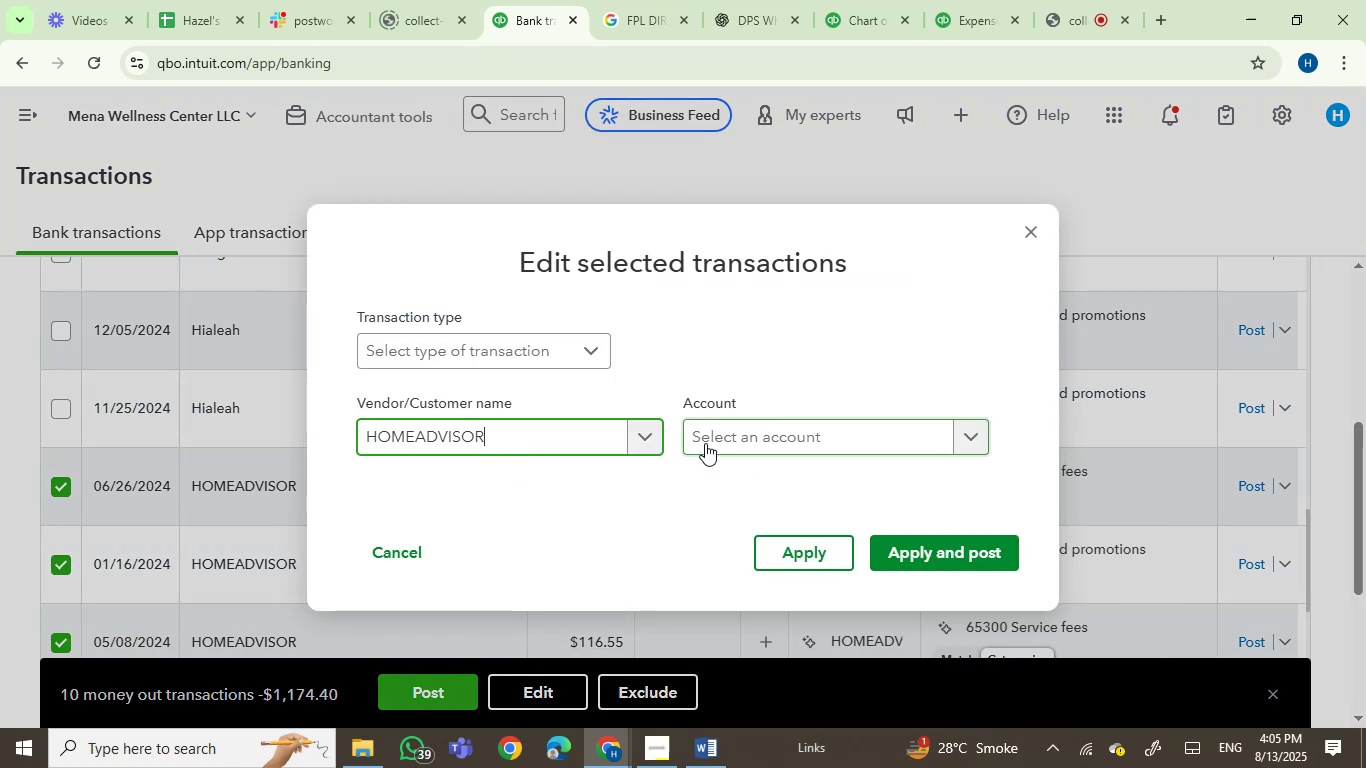 
left_click([707, 442])
 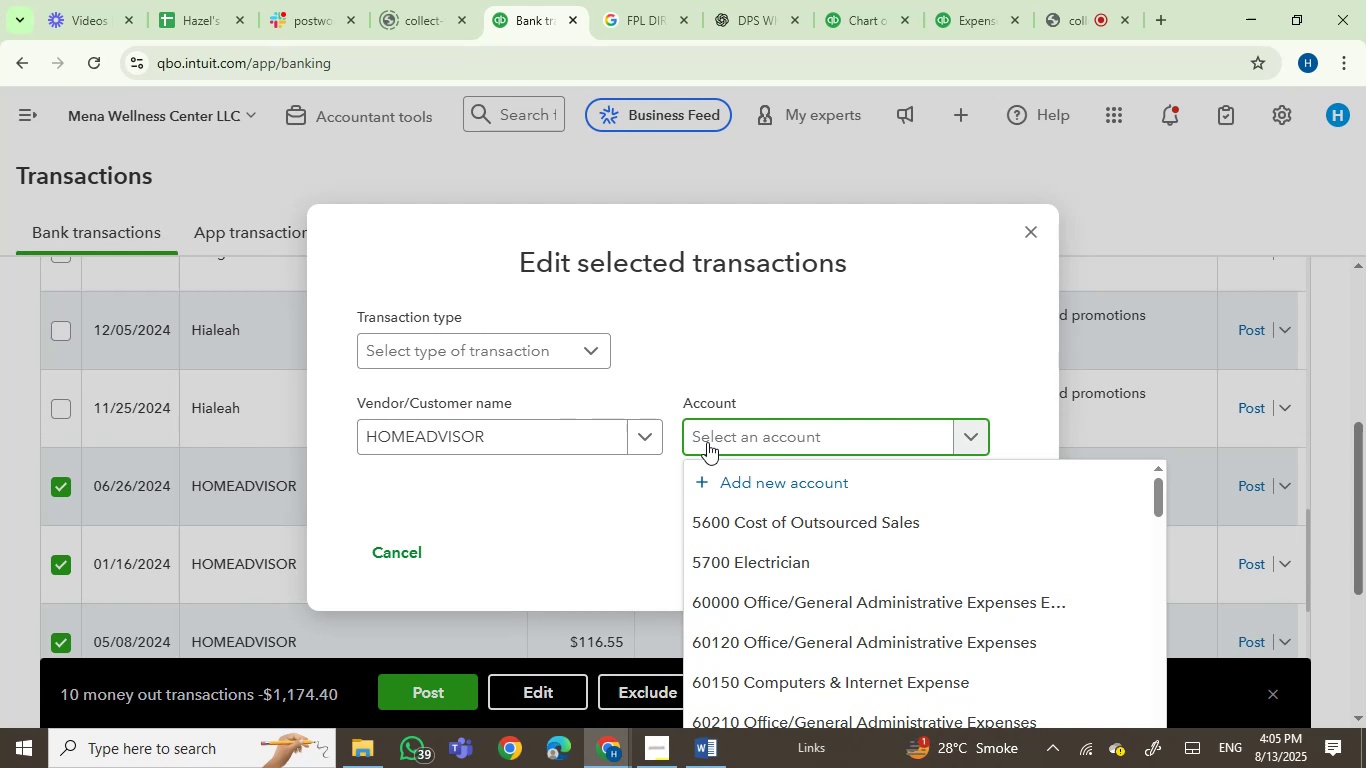 
wait(11.0)
 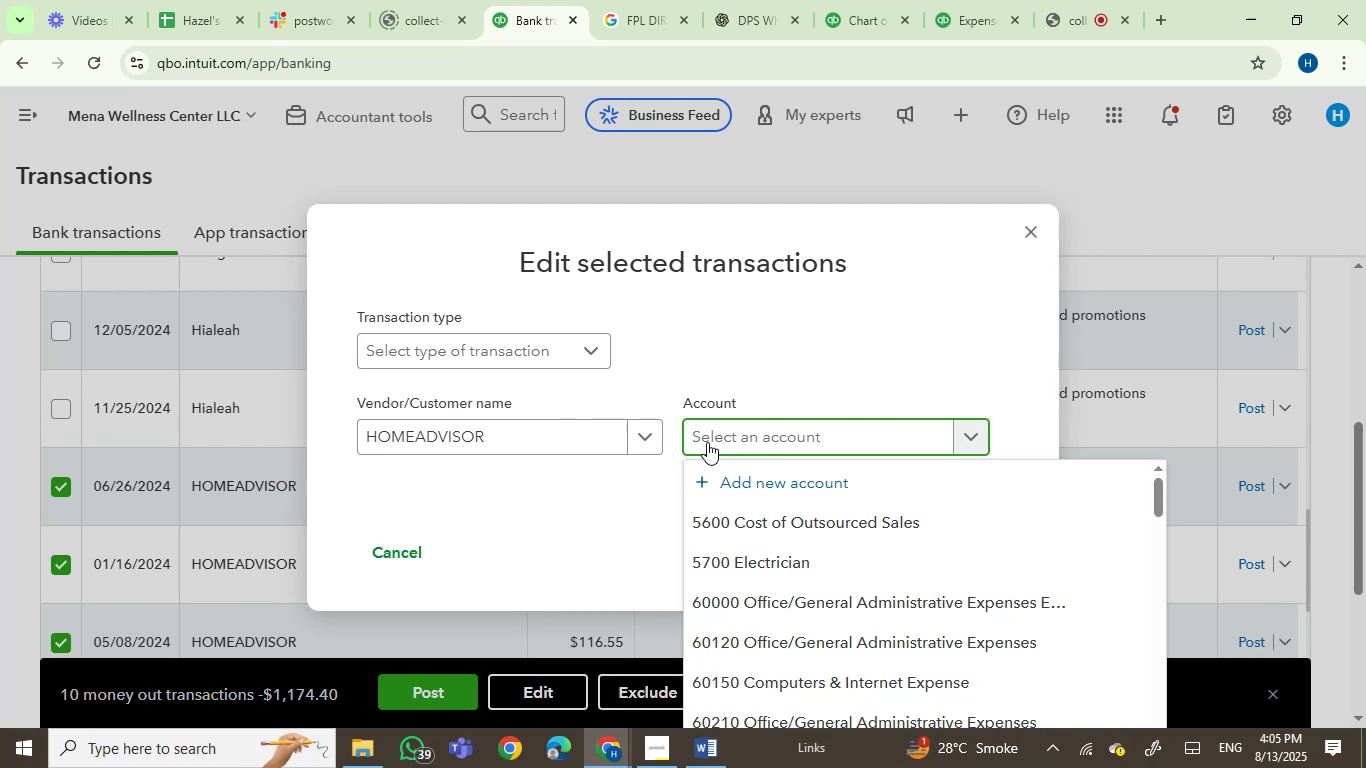 
type(REP)
 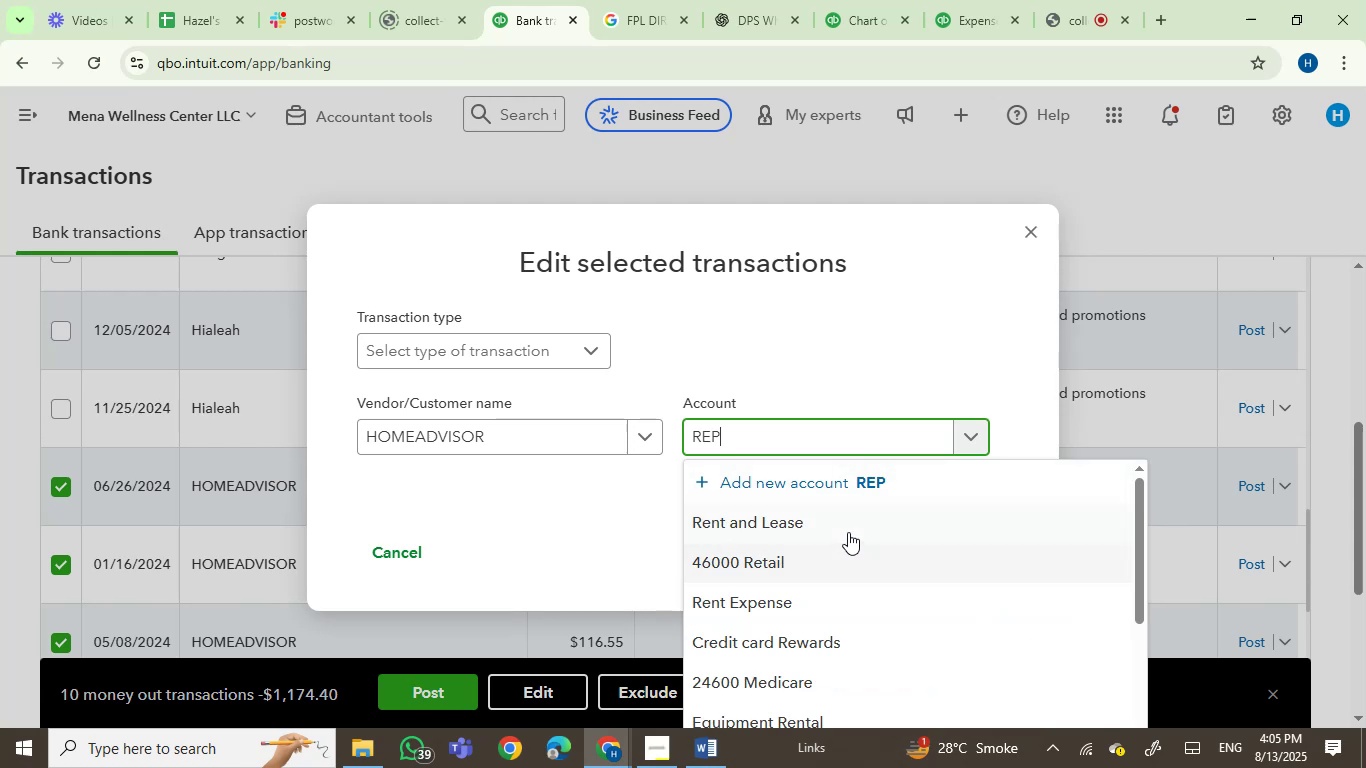 
key(A)
 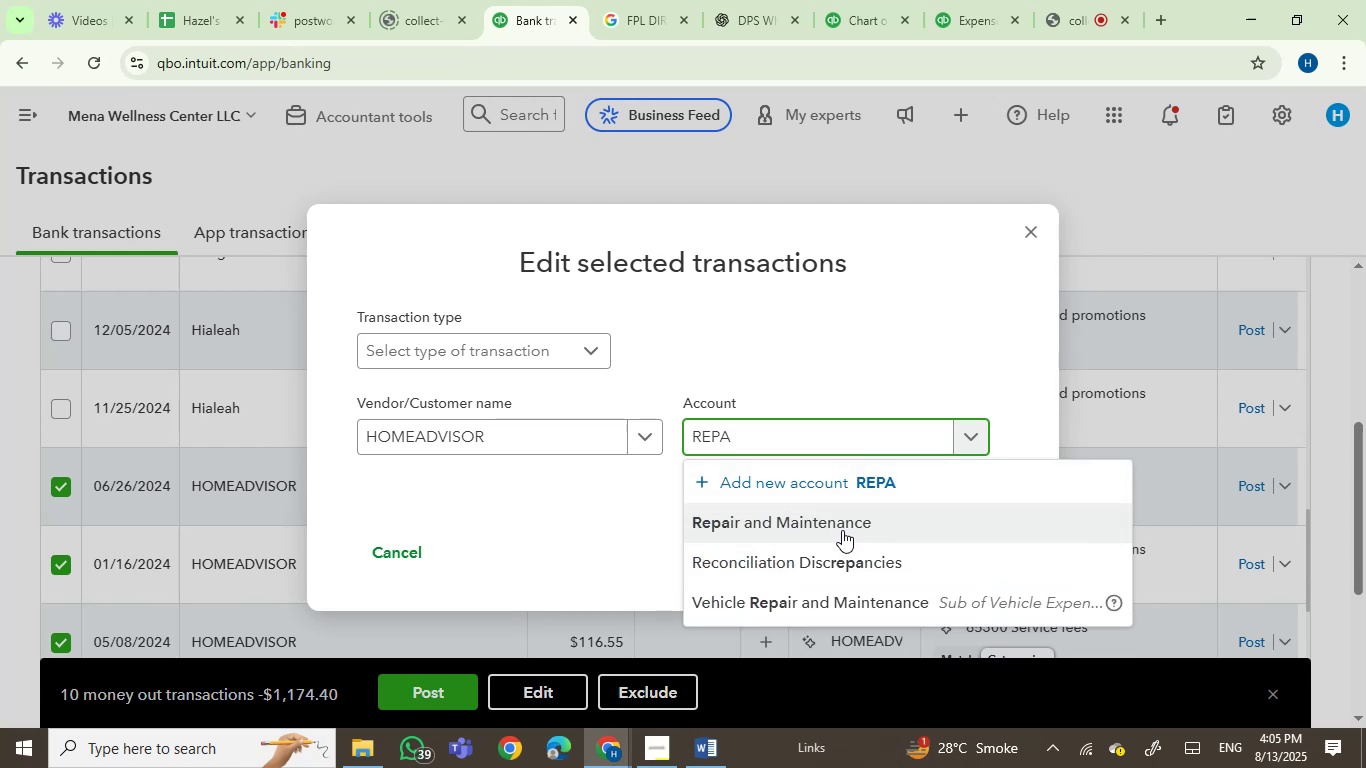 
left_click([815, 525])
 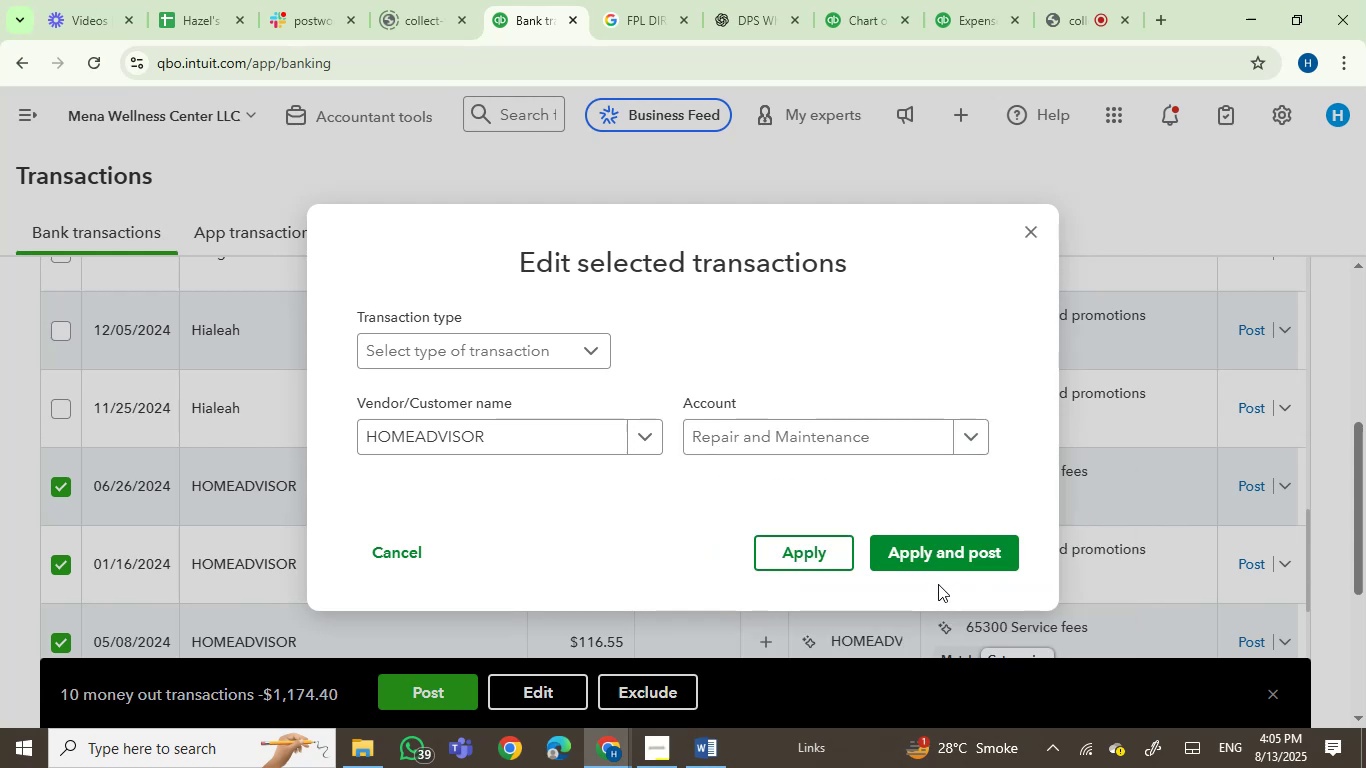 
left_click([936, 563])
 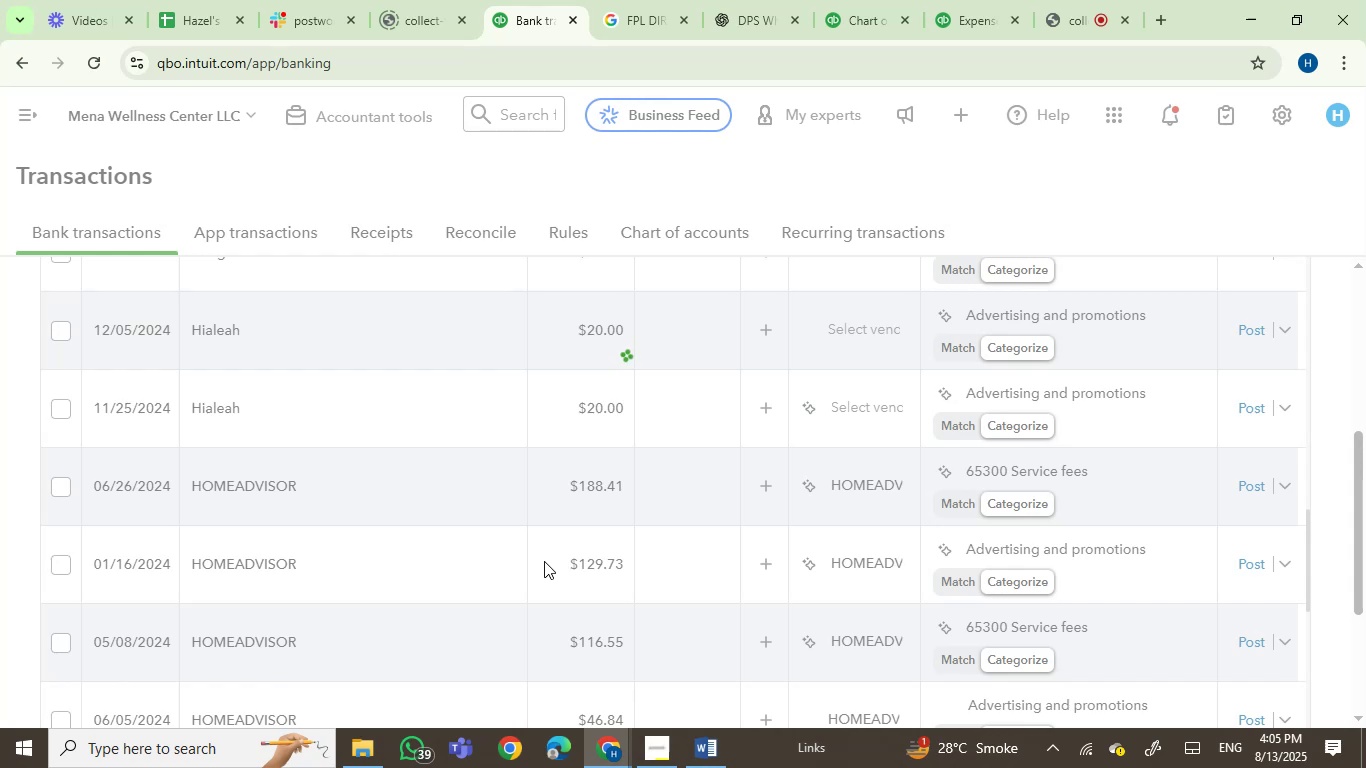 
wait(6.6)
 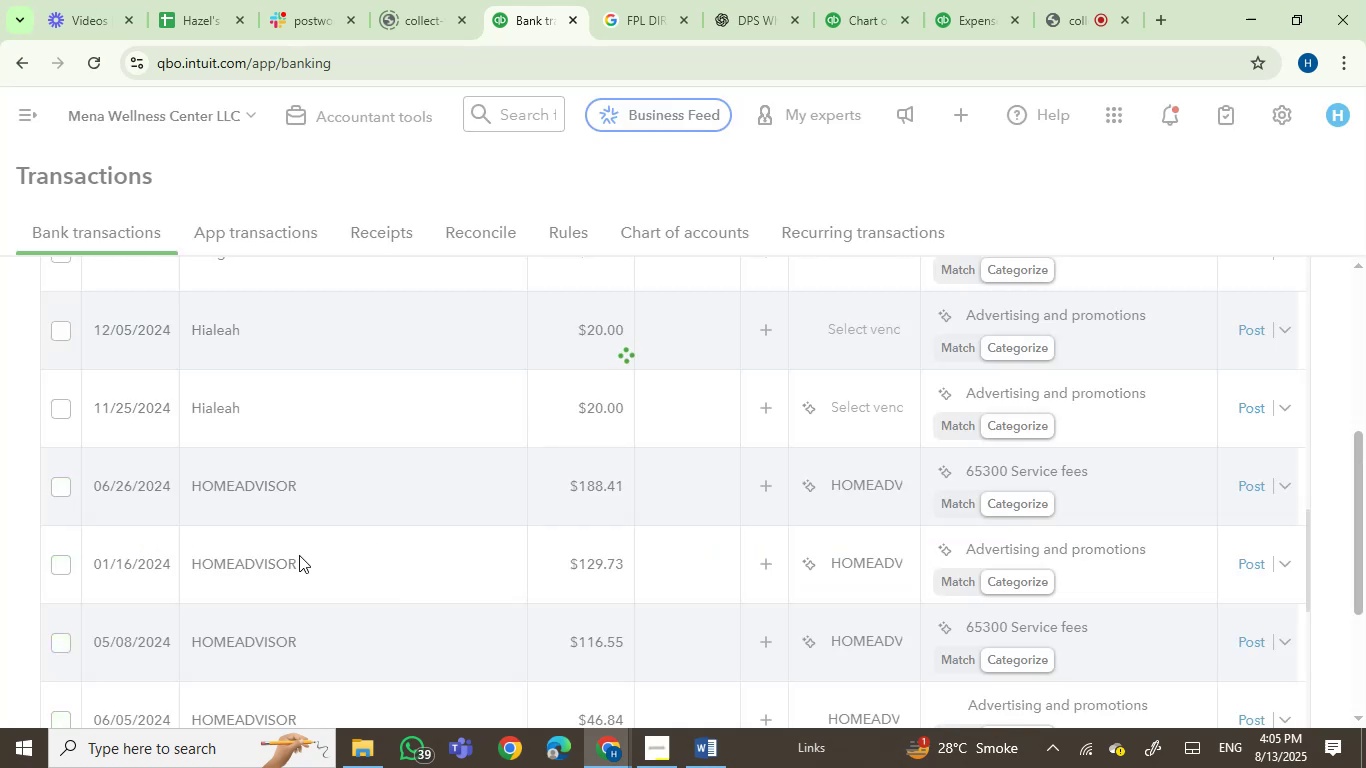 
scroll: coordinate [544, 561], scroll_direction: down, amount: 2.0
 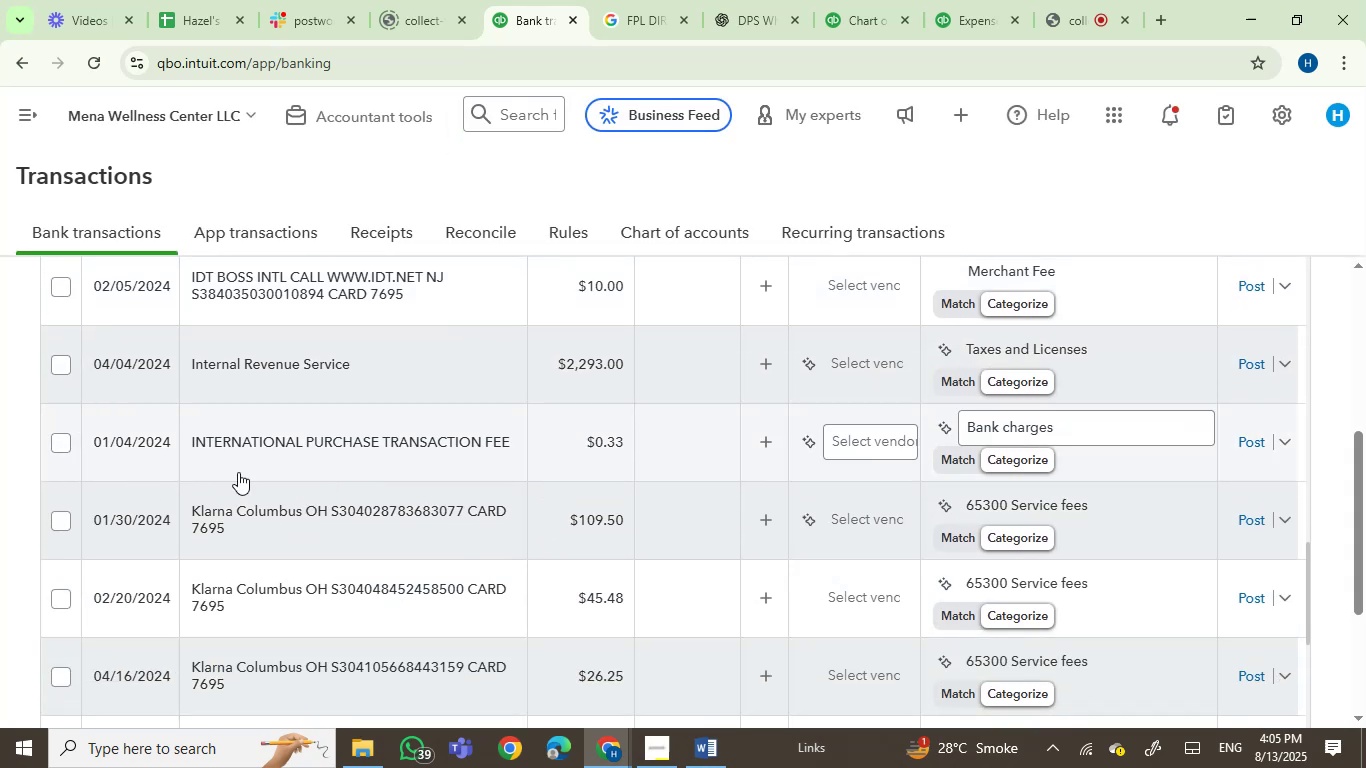 
left_click([1255, 446])
 